 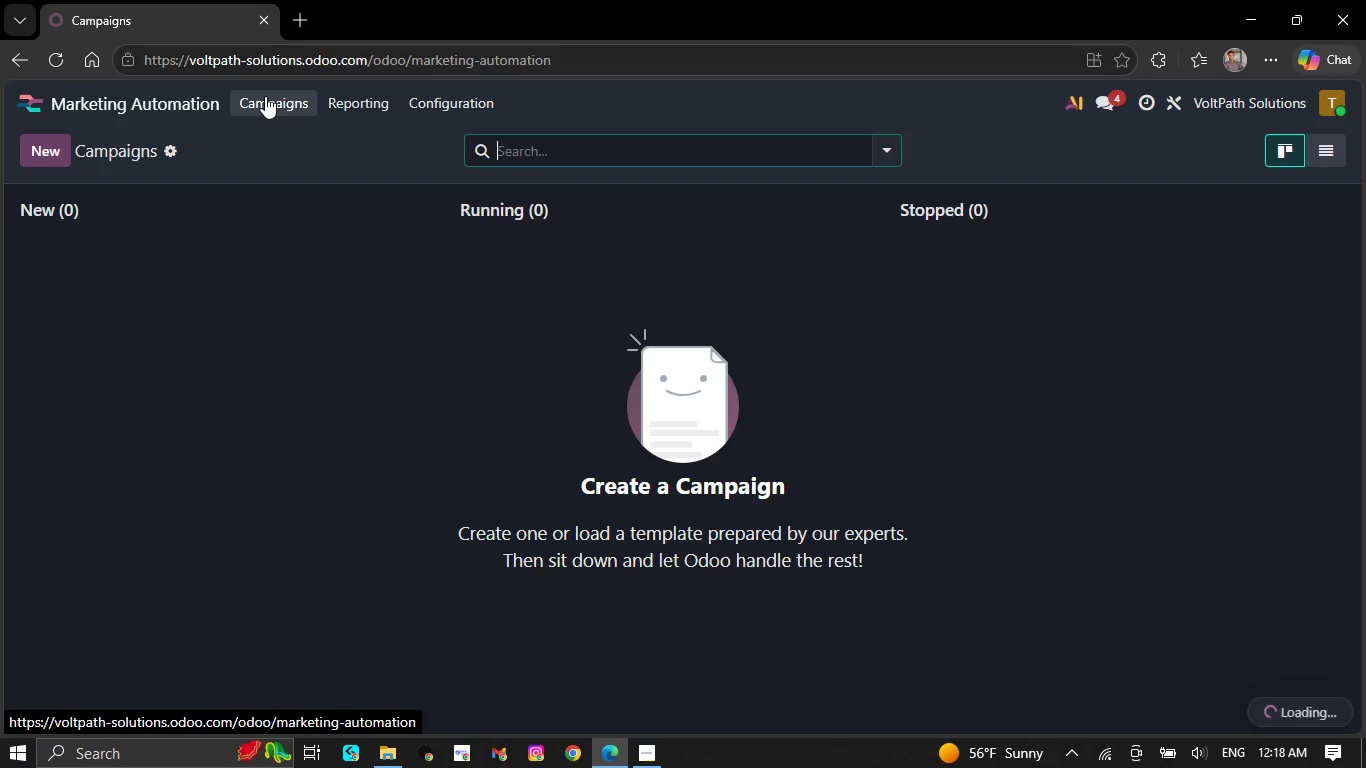 
left_click([267, 96])
 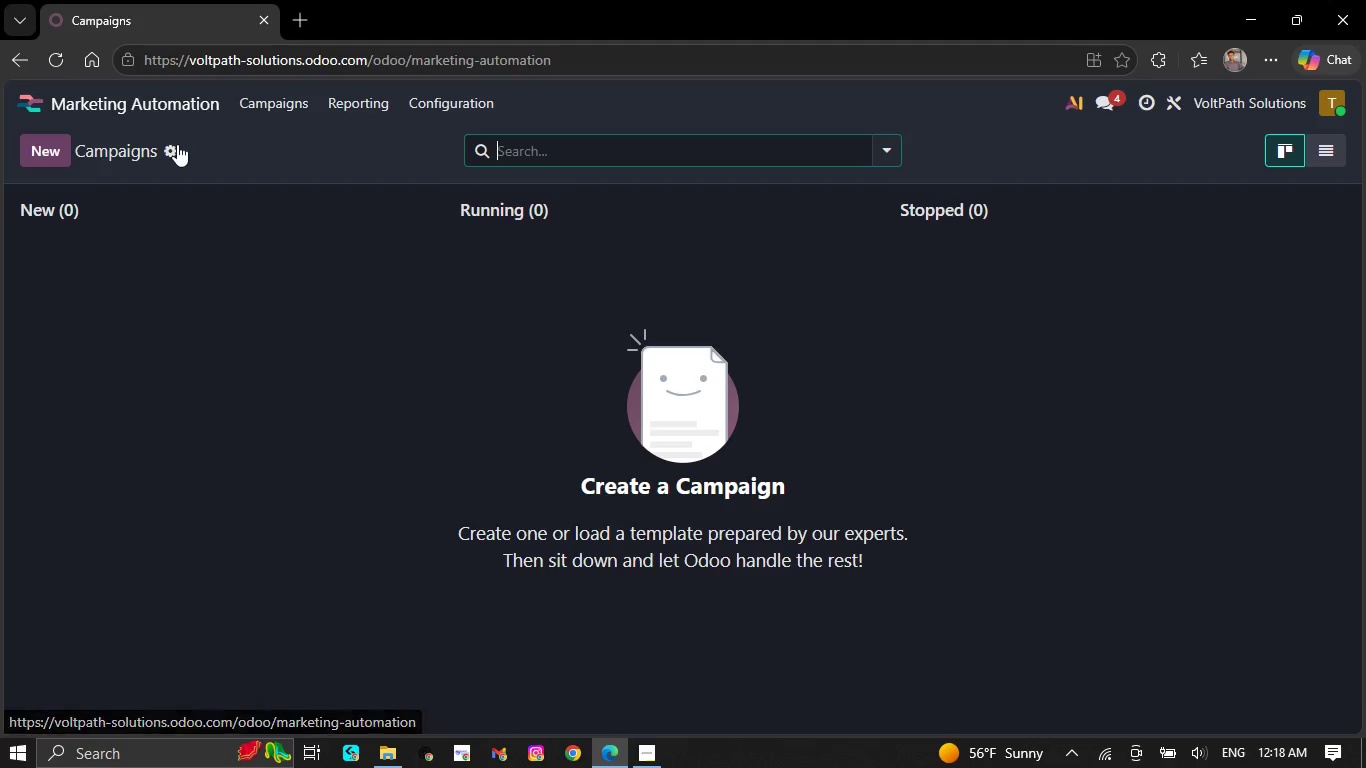 
left_click([177, 144])
 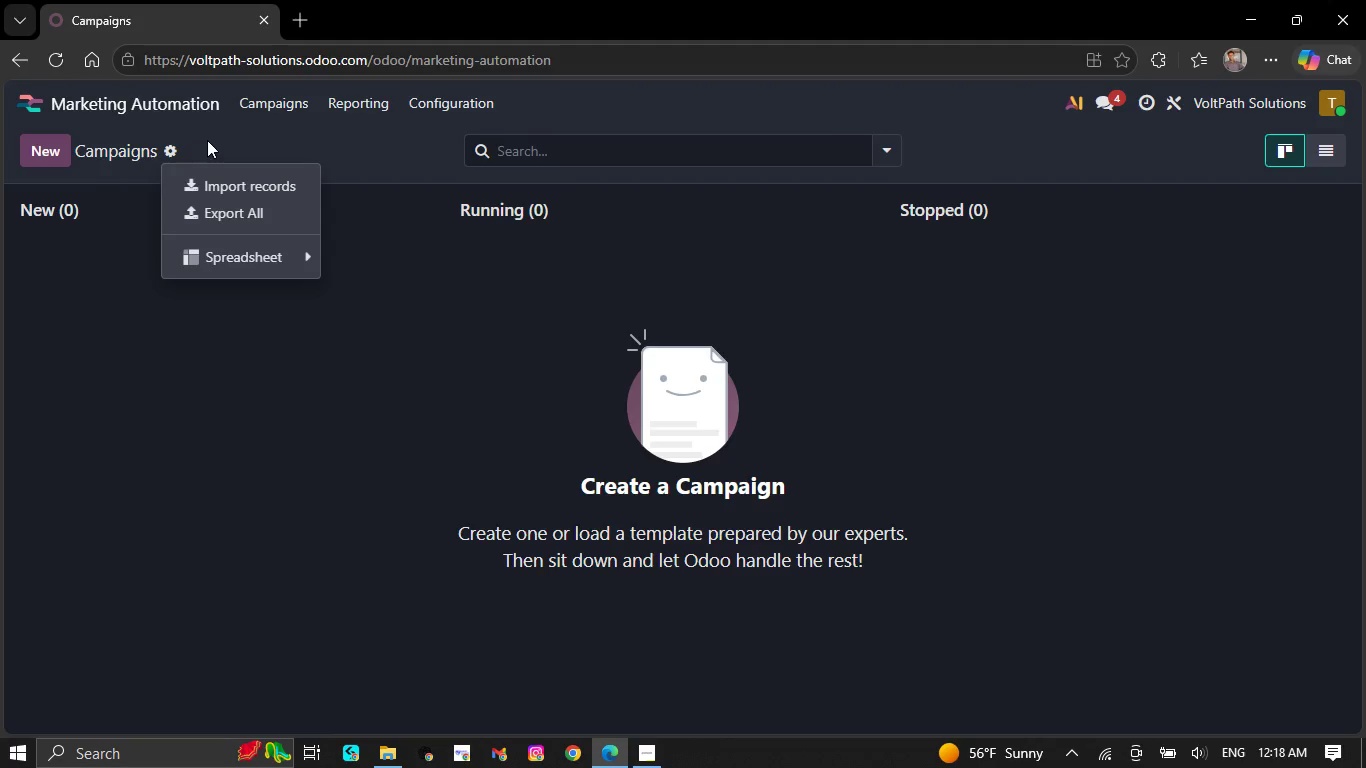 
left_click([238, 129])
 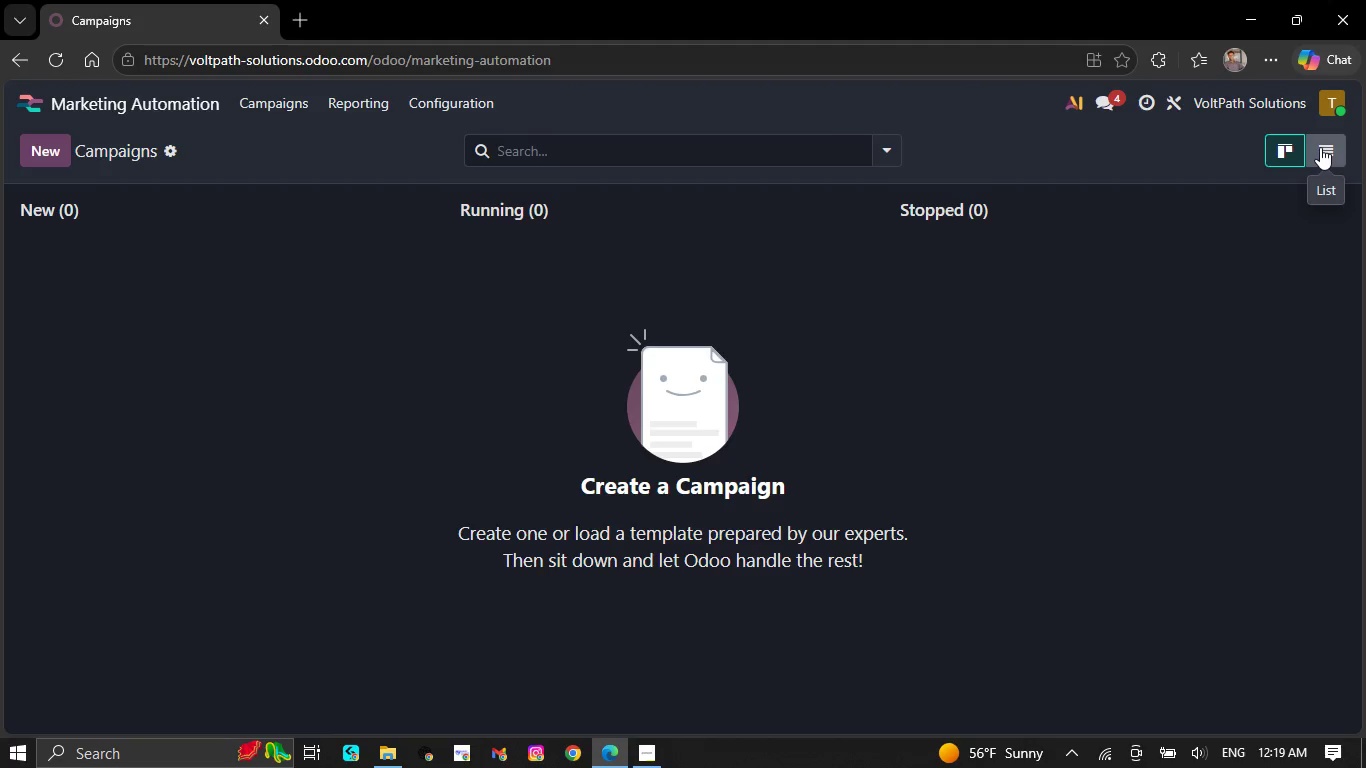 
left_click([1320, 147])
 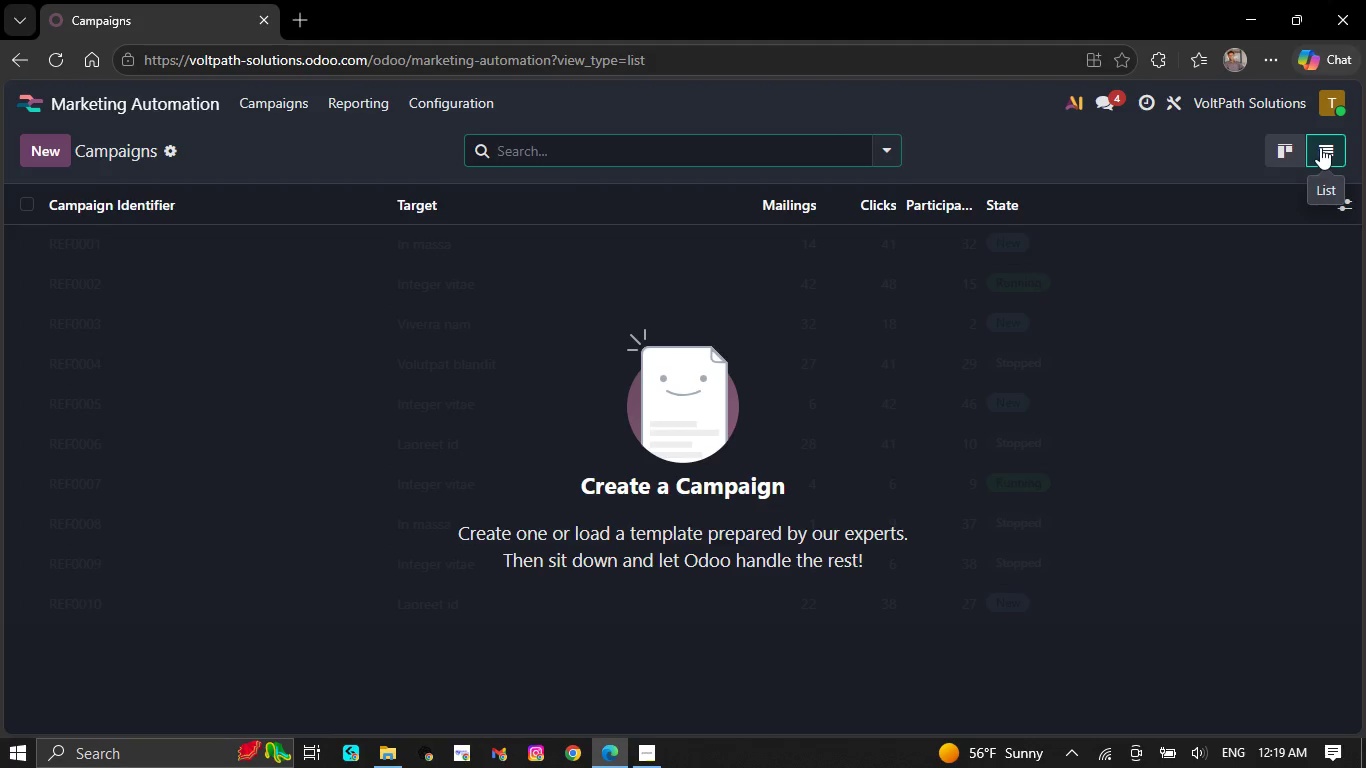 
left_click([1320, 147])
 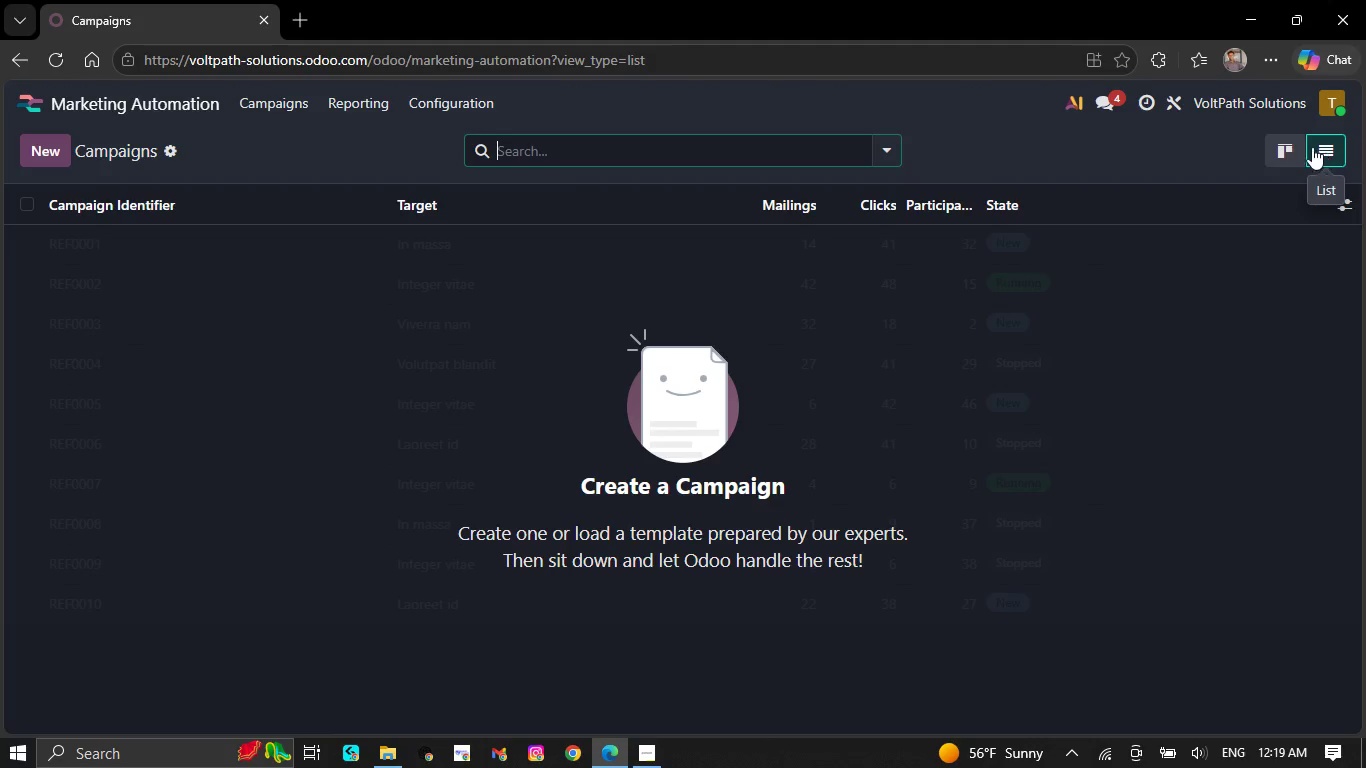 
left_click([1297, 145])
 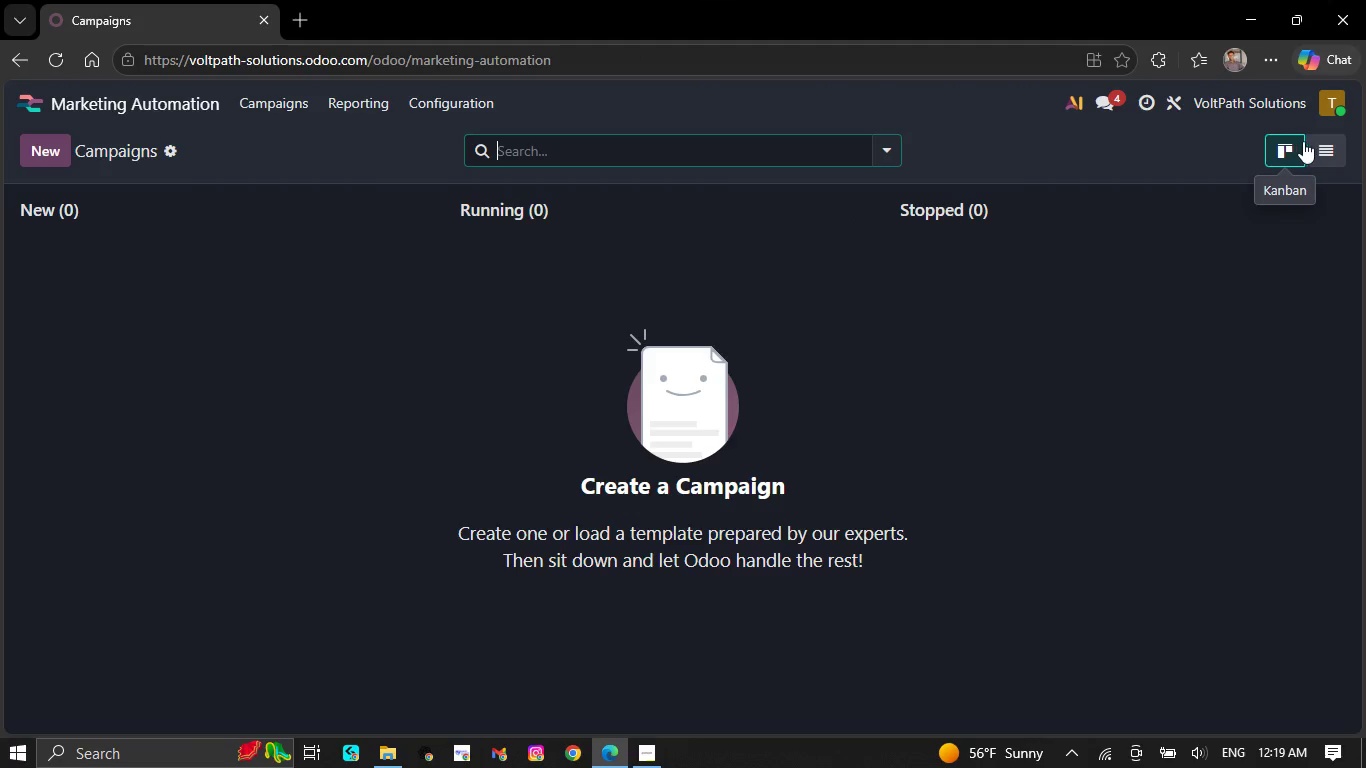 
left_click([1316, 146])
 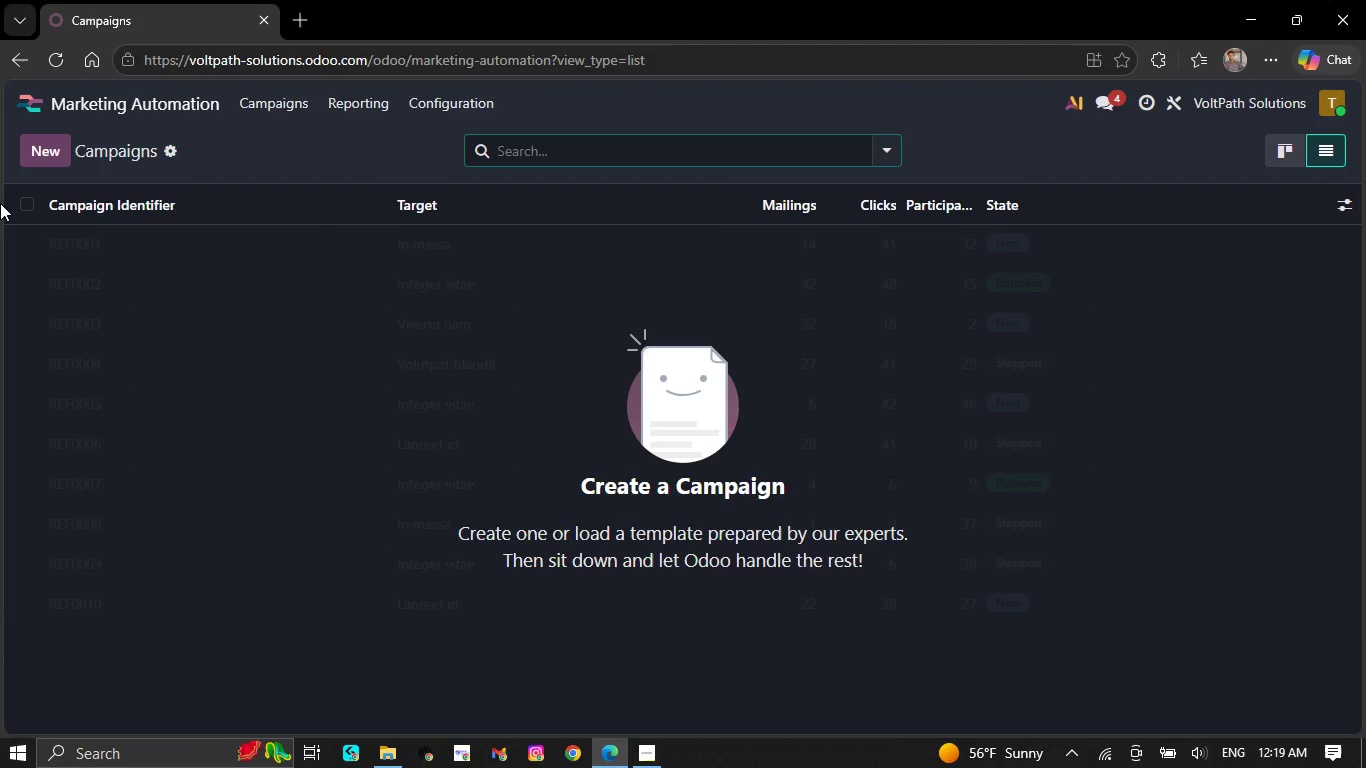 
left_click([55, 147])
 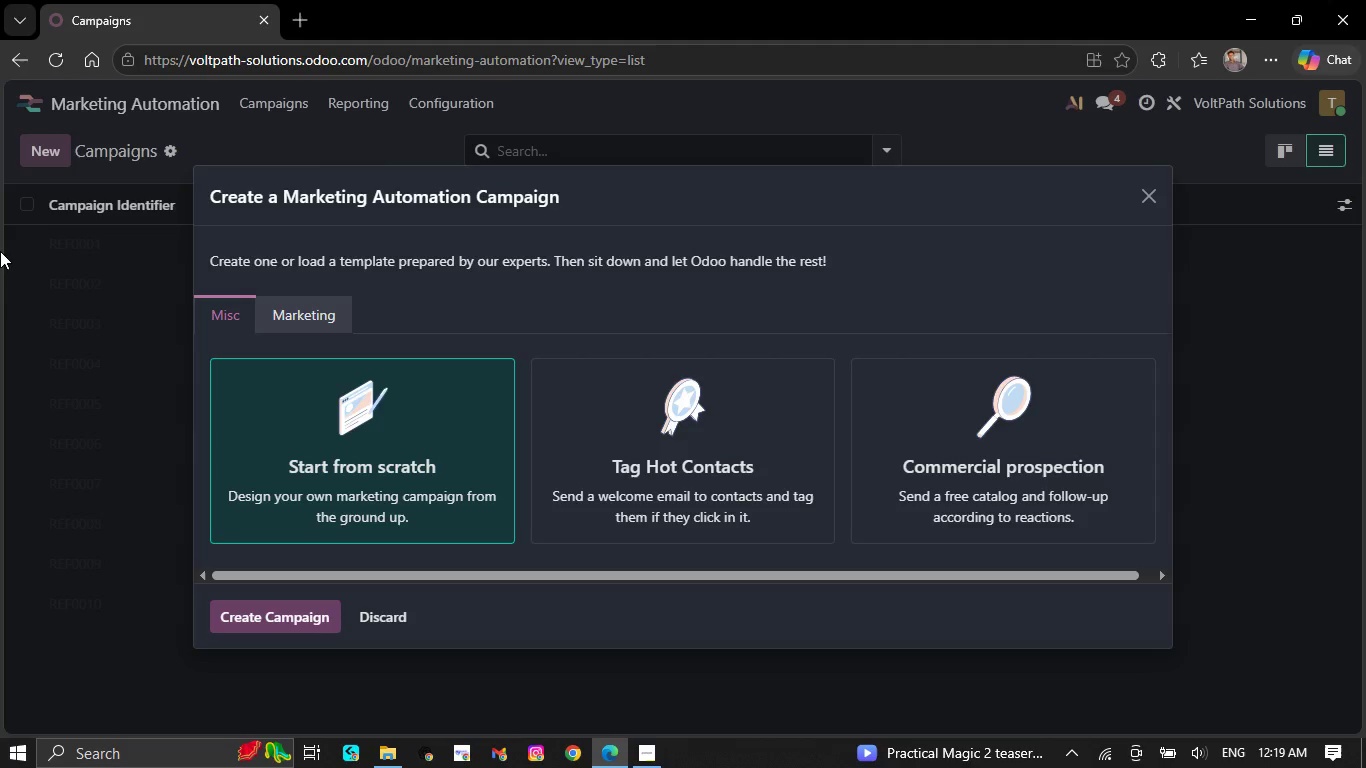 
wait(40.91)
 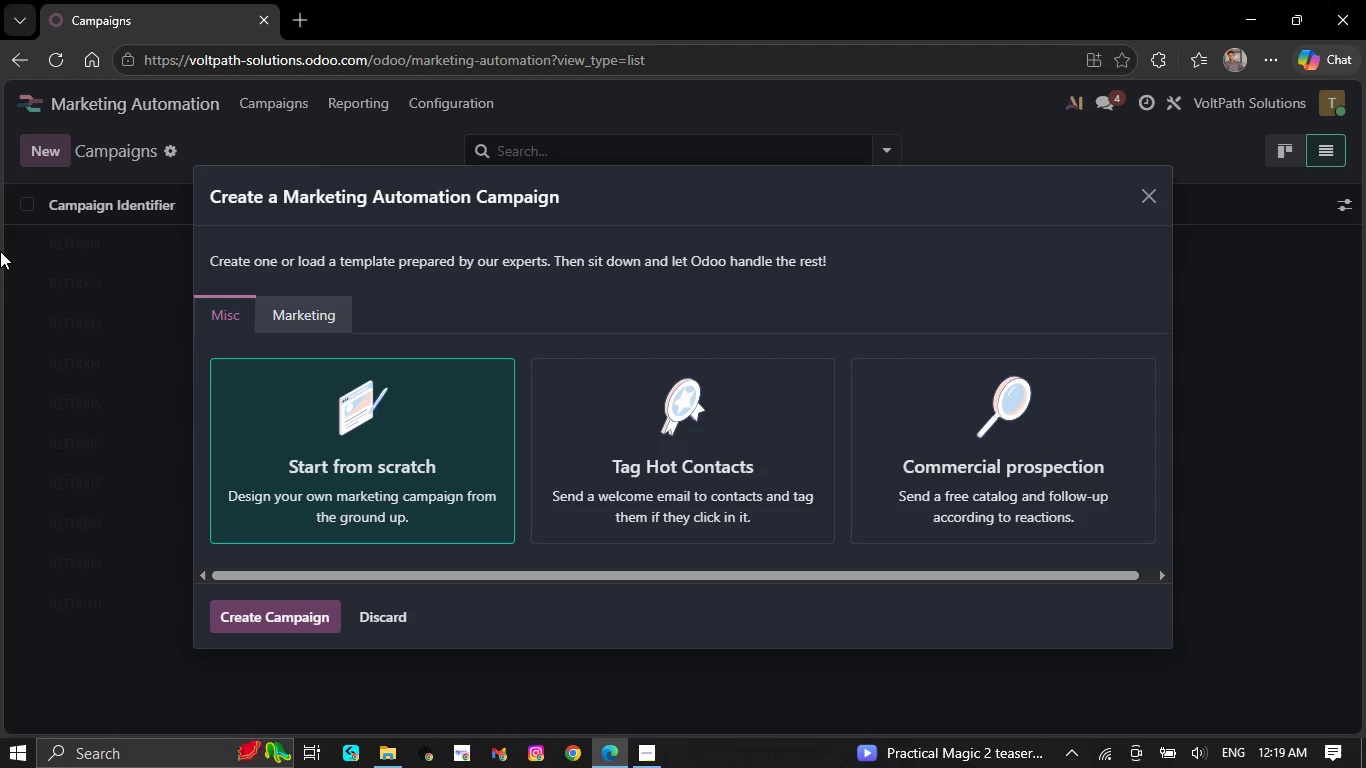 
left_click([253, 610])
 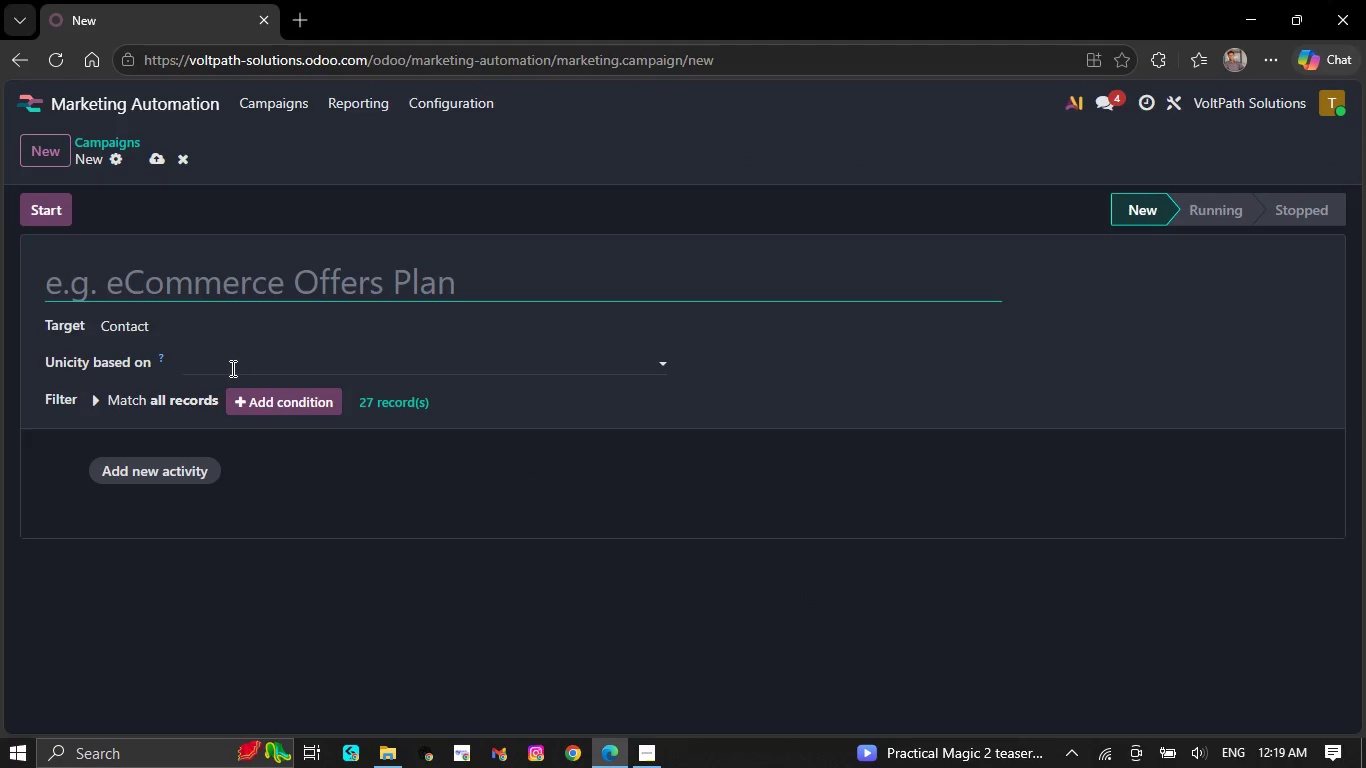 
type(Arbor )
 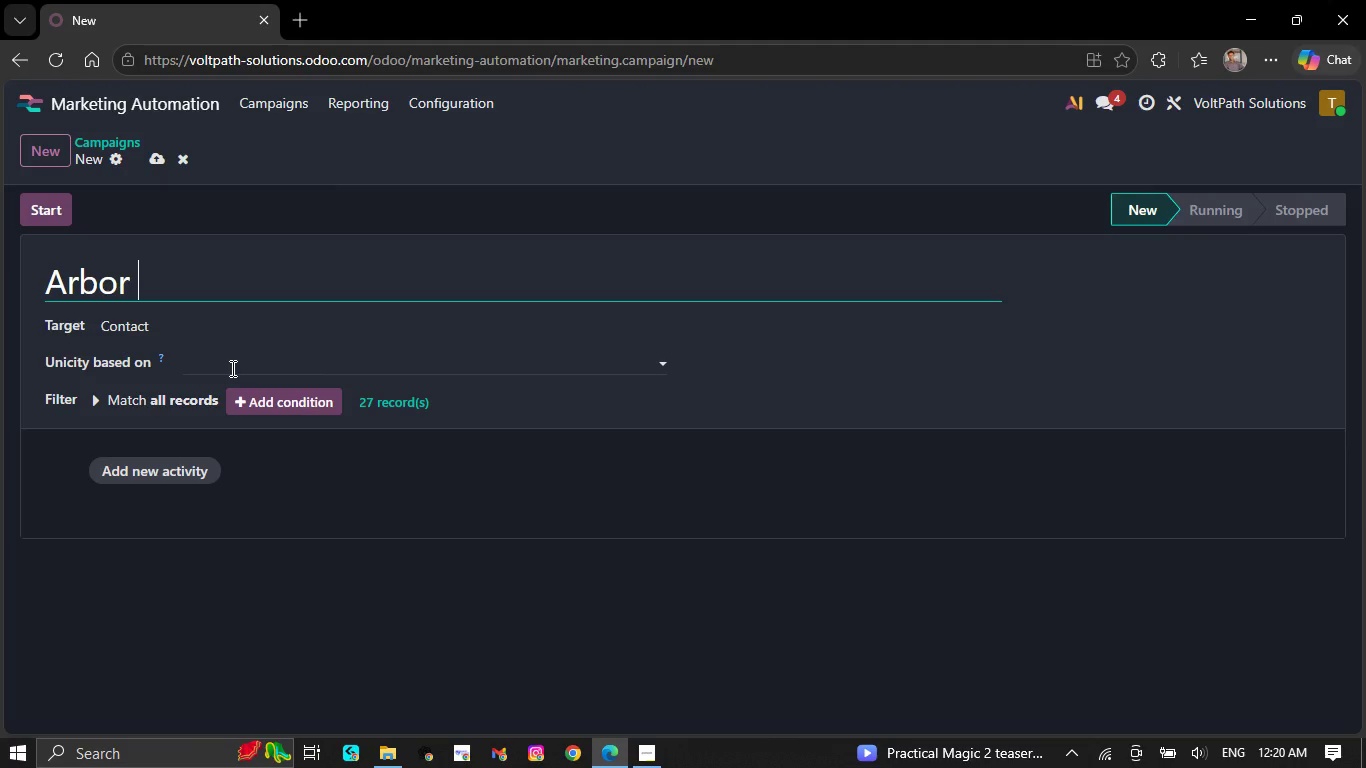 
type(&mKey )
 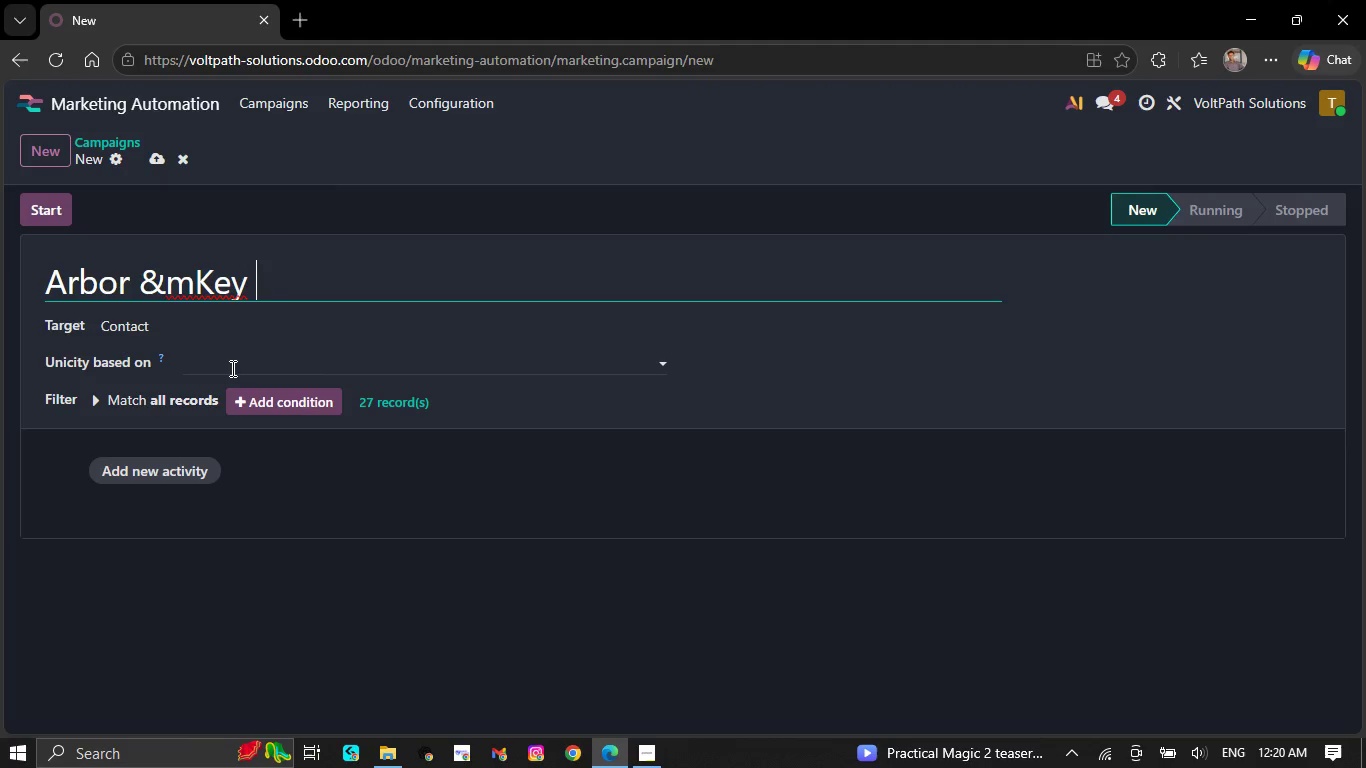 
key(ArrowLeft)
 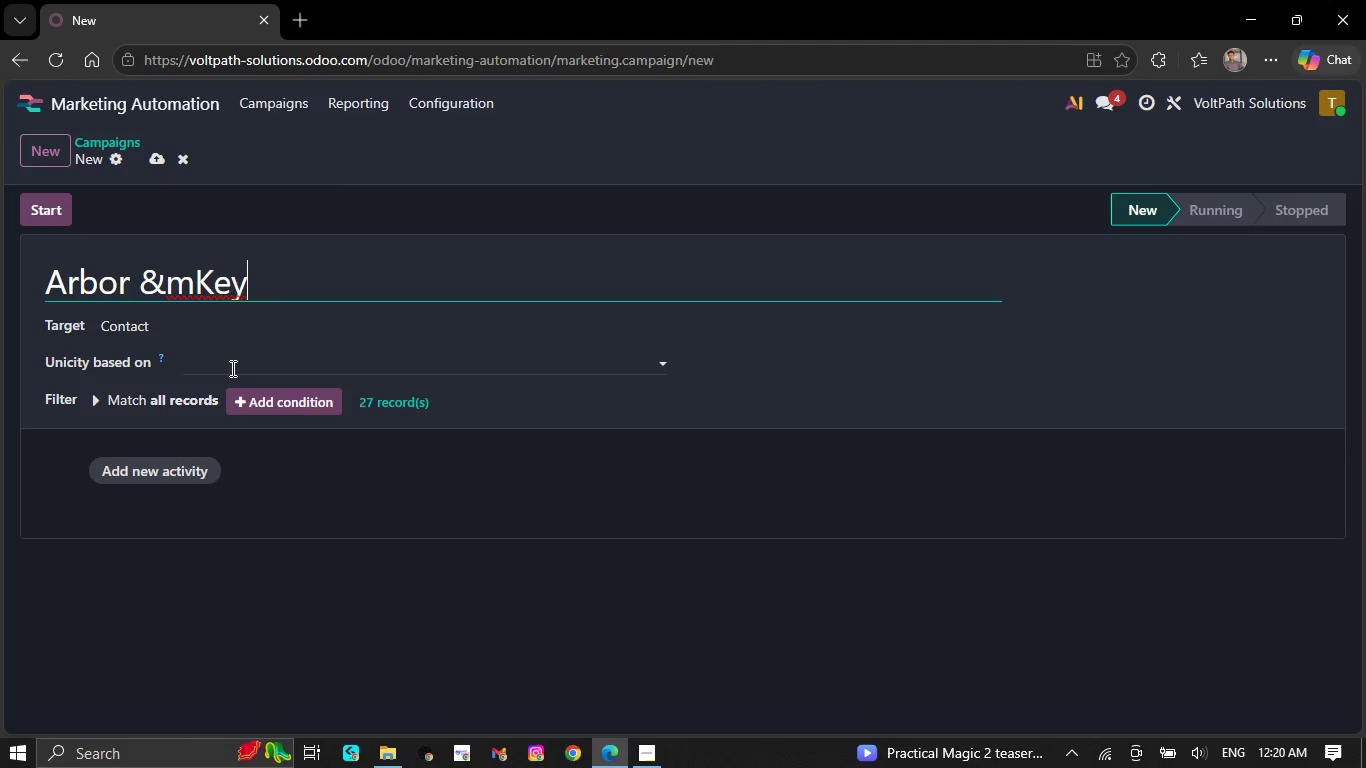 
key(ArrowLeft)
 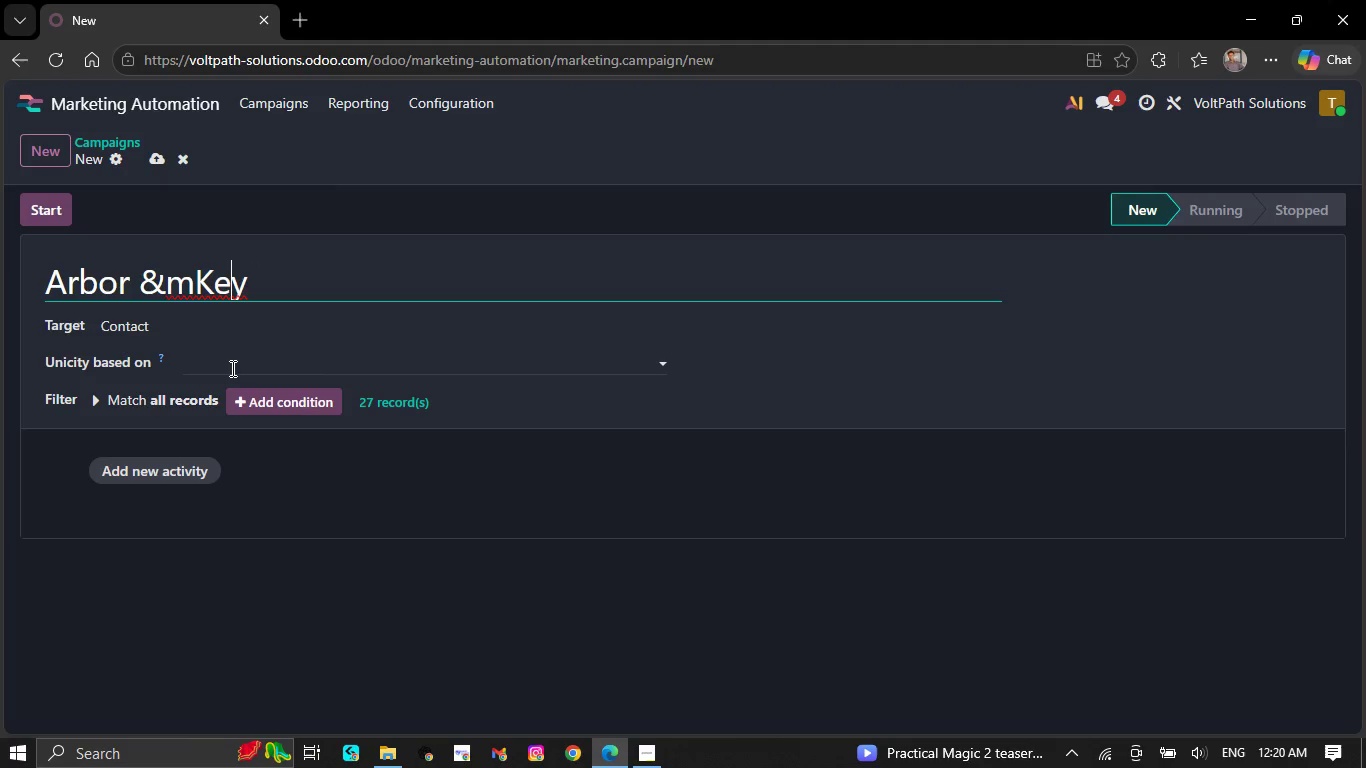 
key(ArrowLeft)
 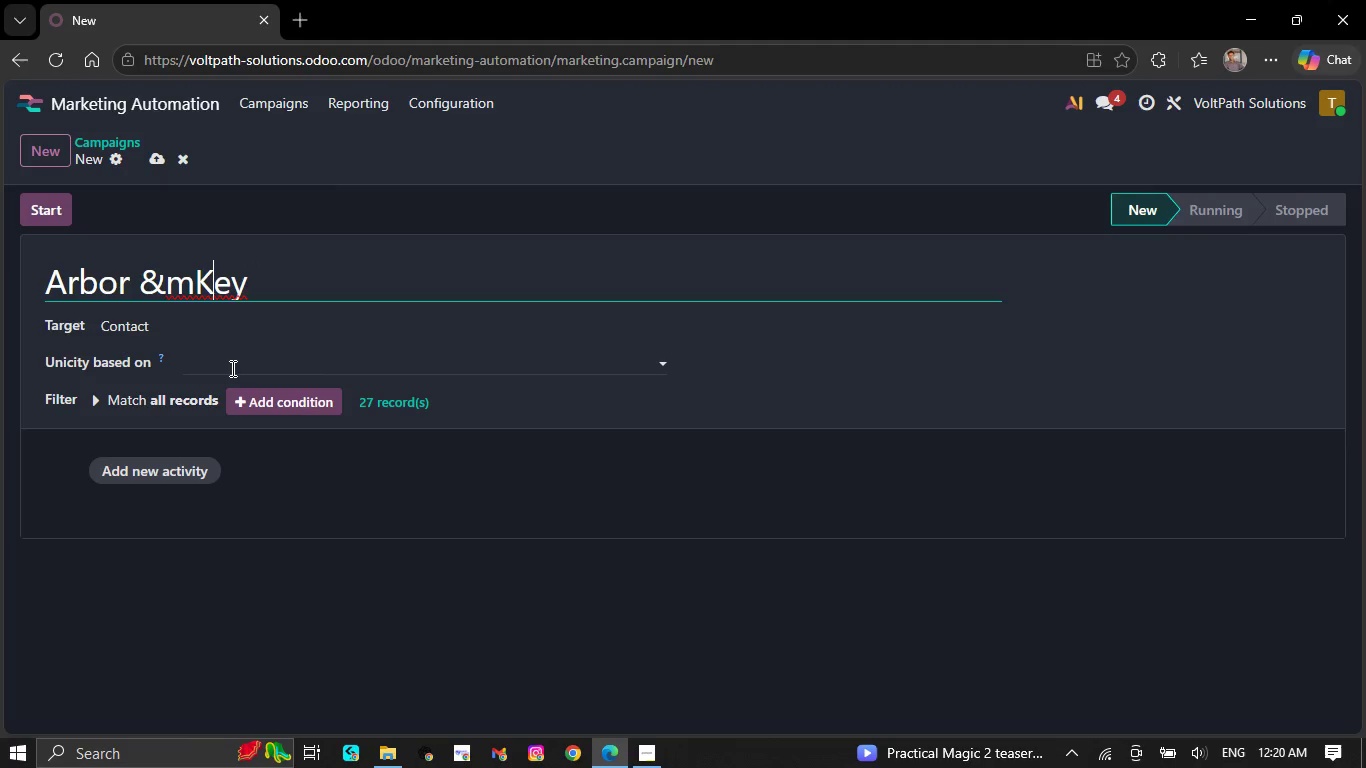 
key(ArrowLeft)
 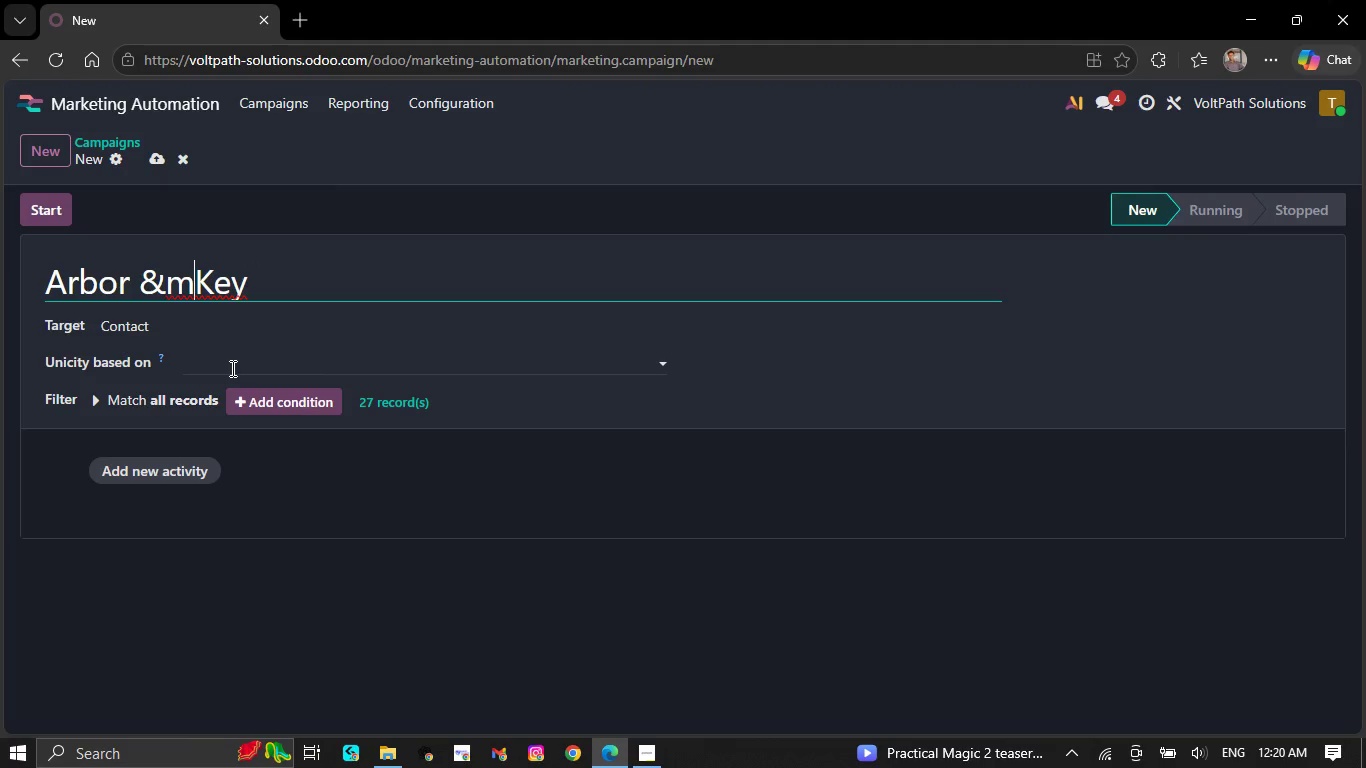 
key(Backspace)
 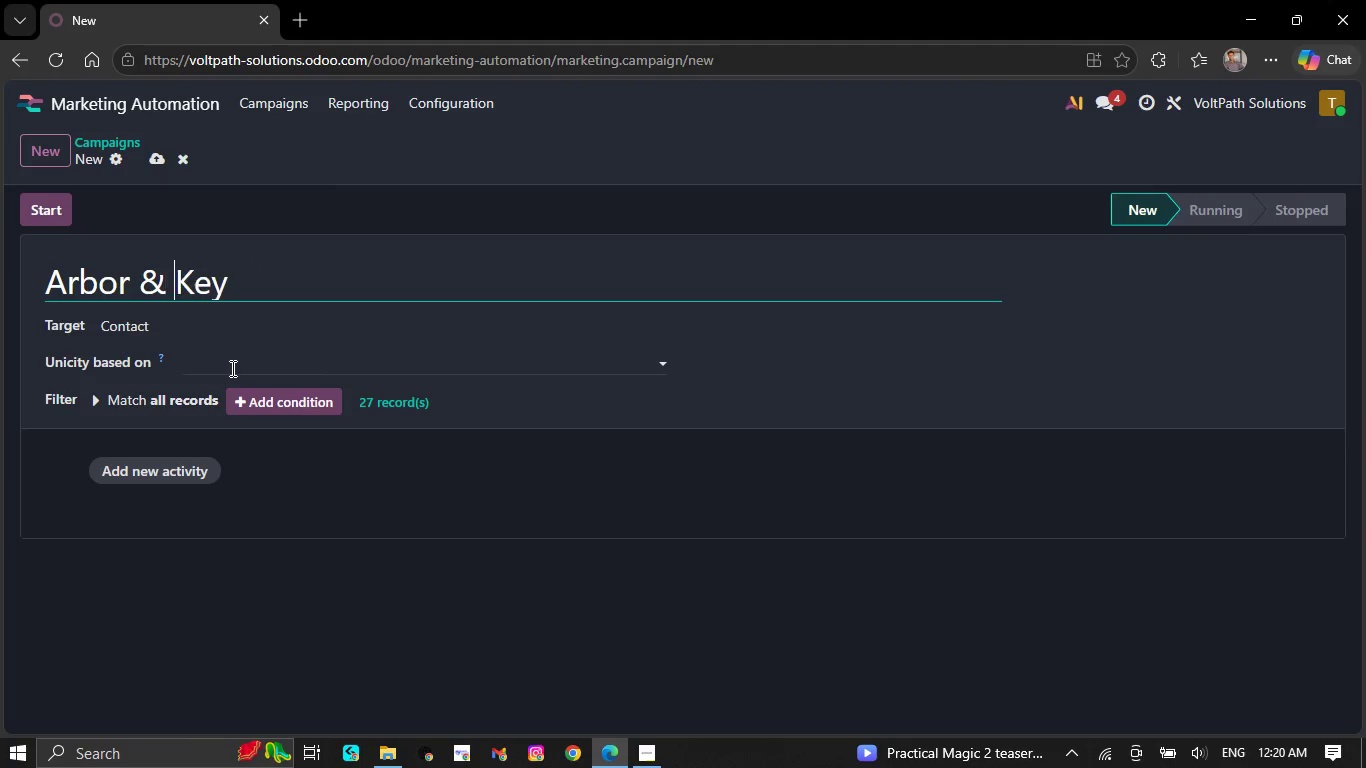 
key(Space)
 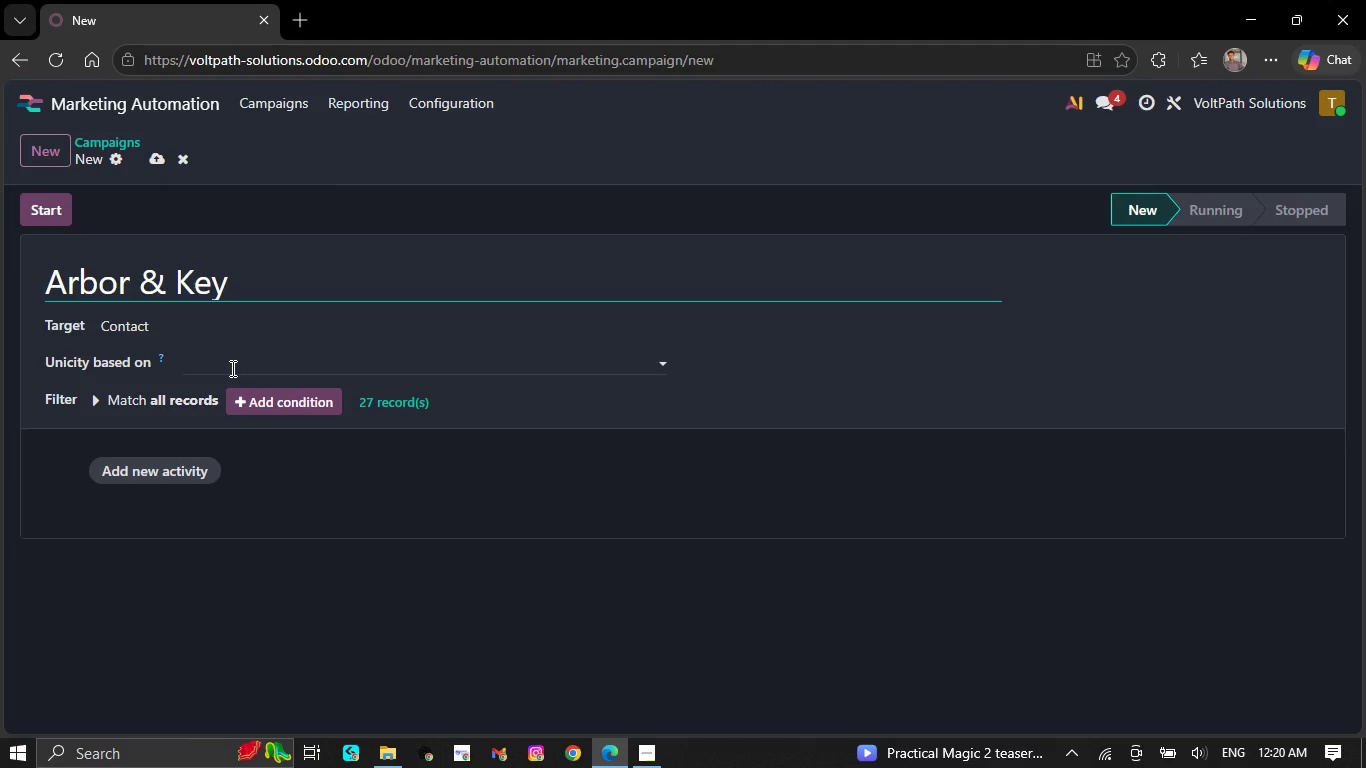 
key(CapsLock)
 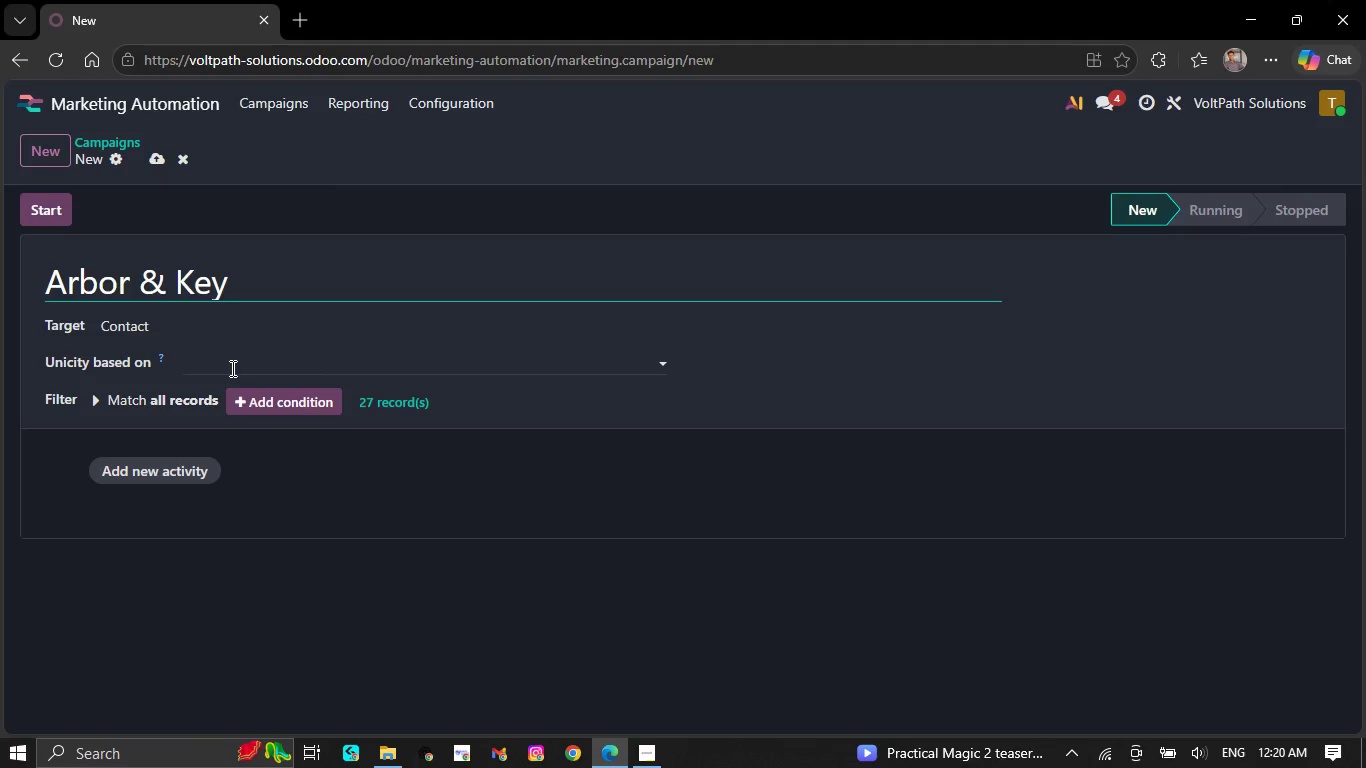 
key(ArrowRight)
 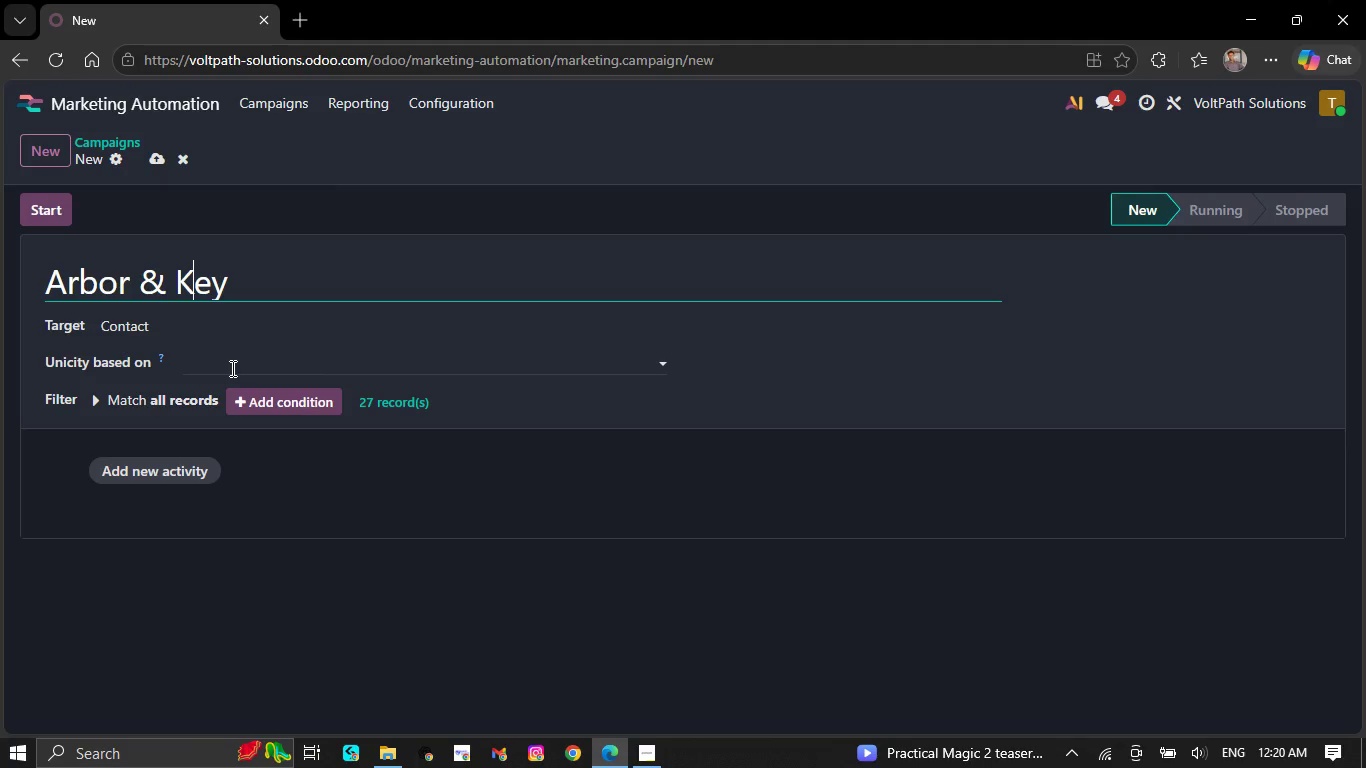 
key(ArrowRight)
 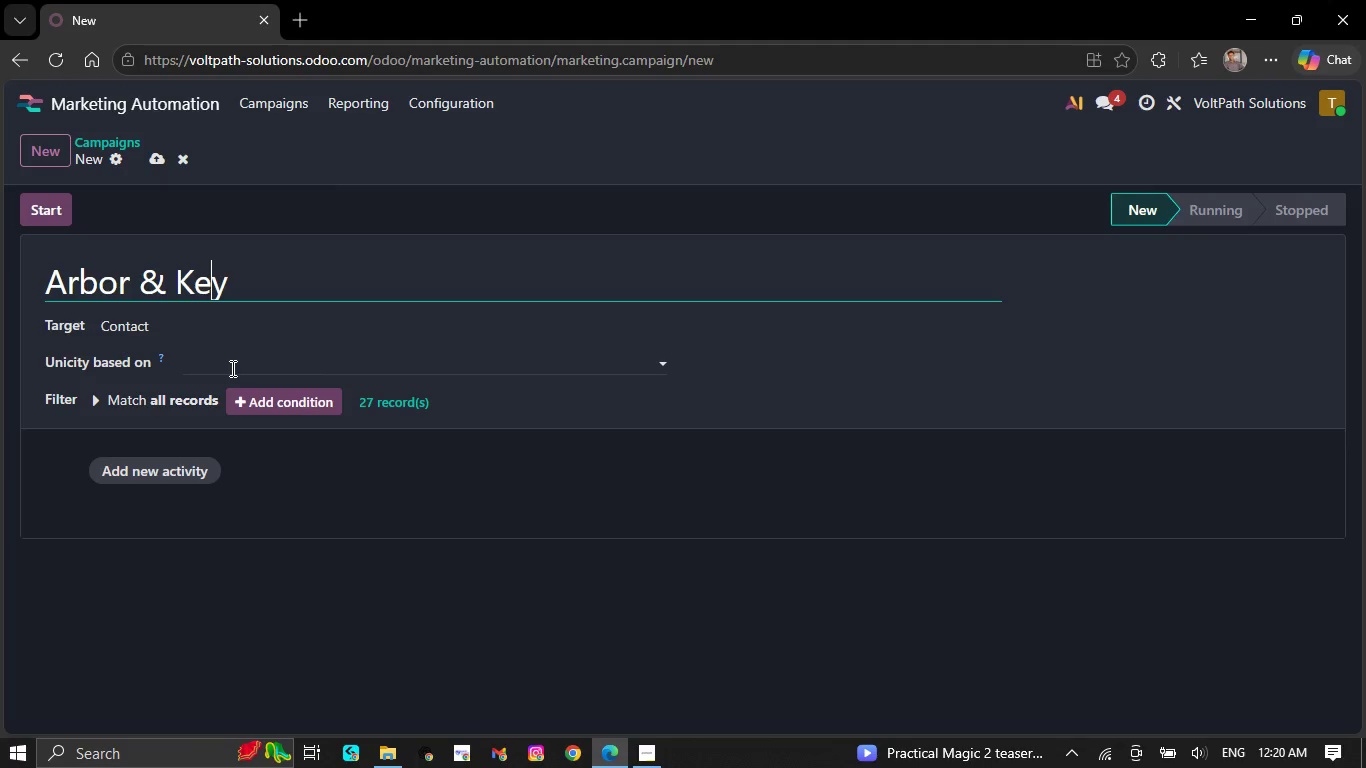 
key(ArrowRight)
 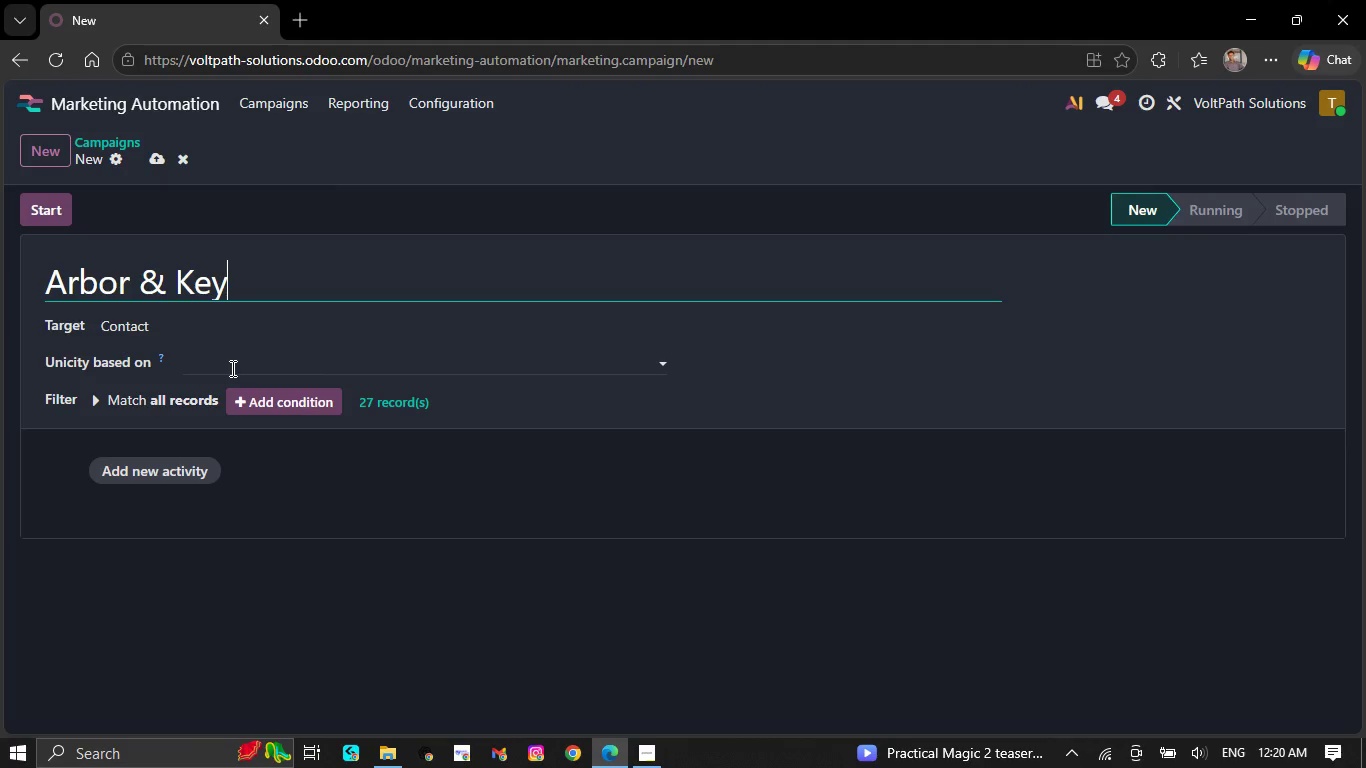 
type( Re-Engagement)
 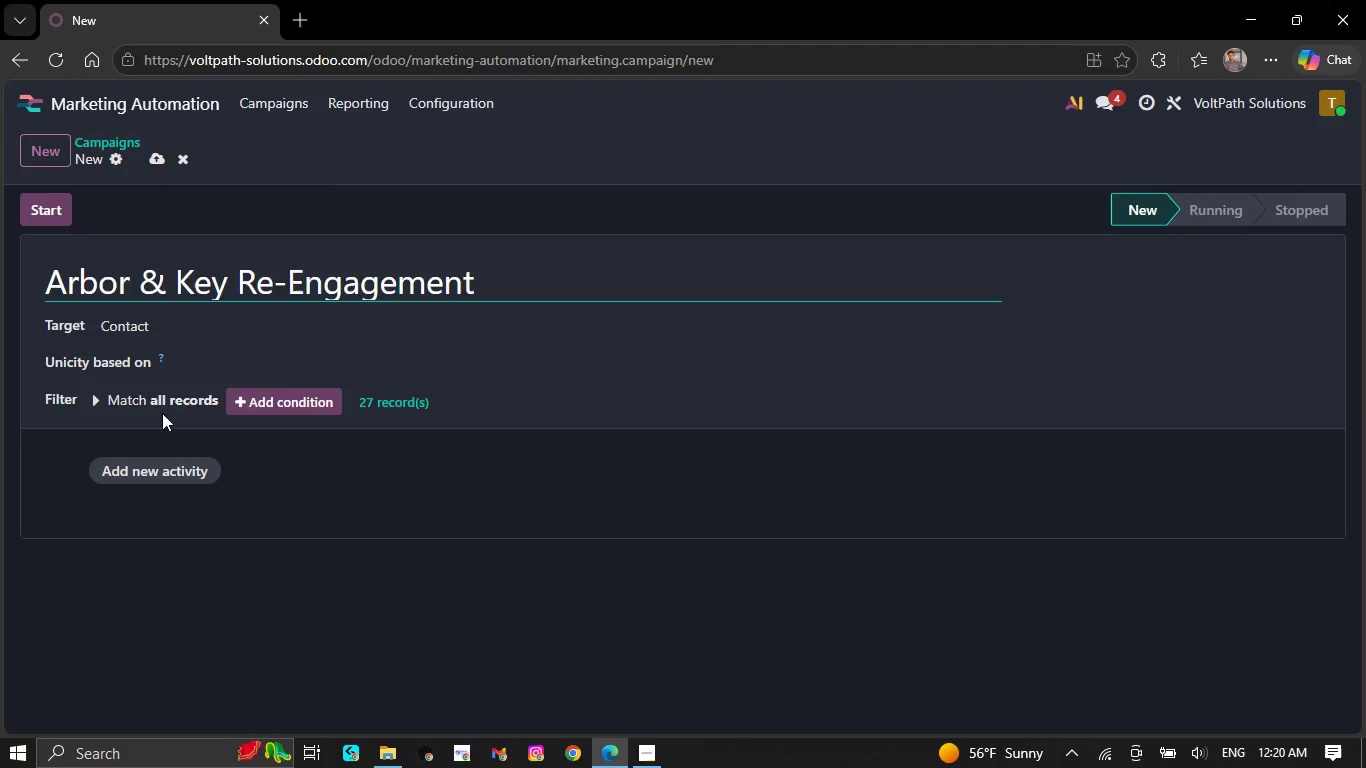 
left_click([142, 322])
 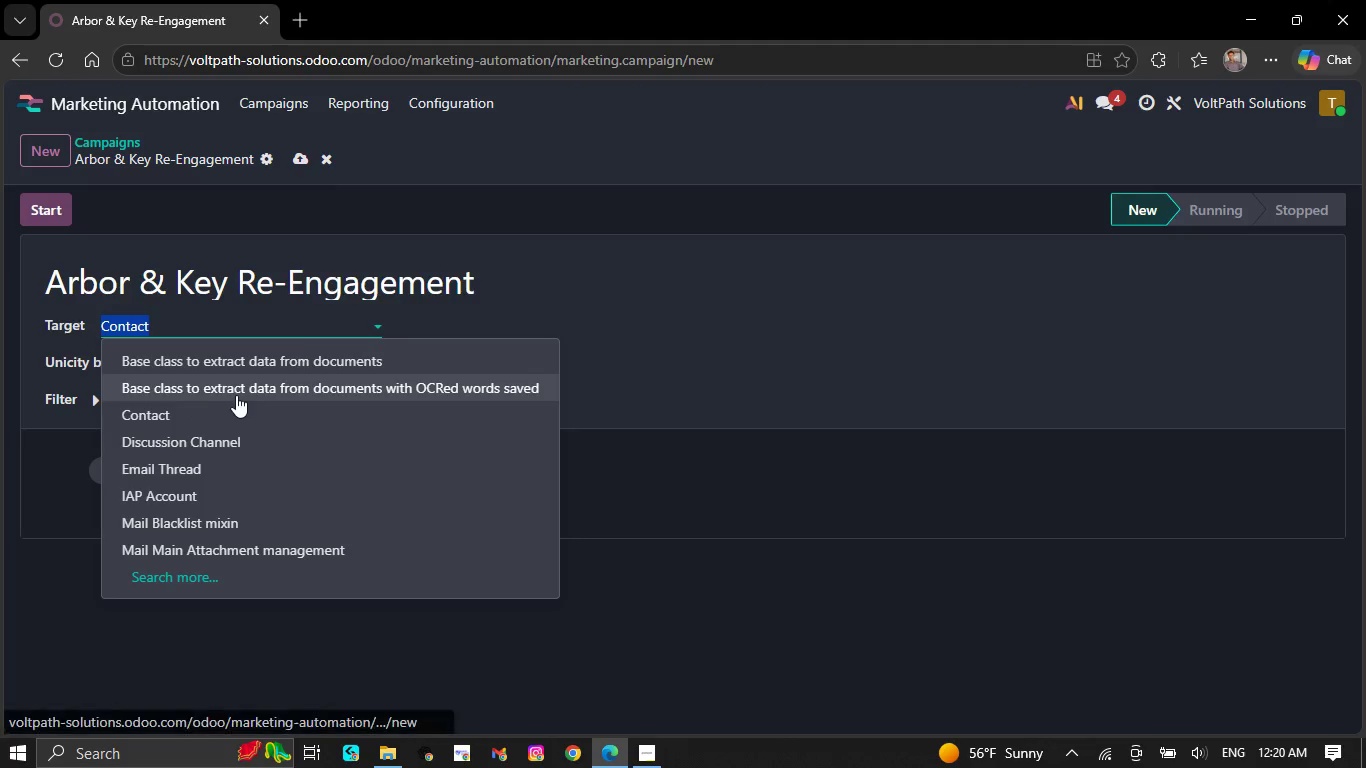 
wait(5.53)
 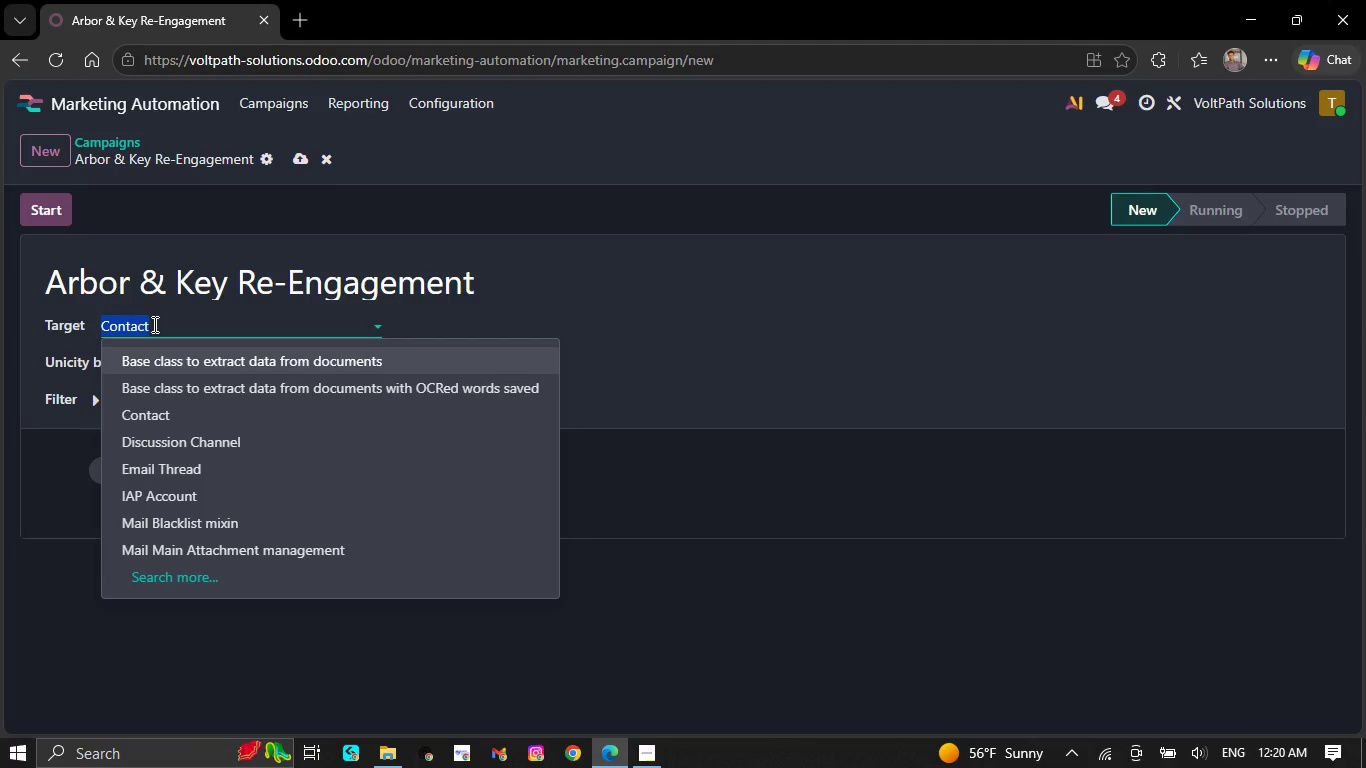 
scroll: coordinate [230, 523], scroll_direction: down, amount: 3.0
 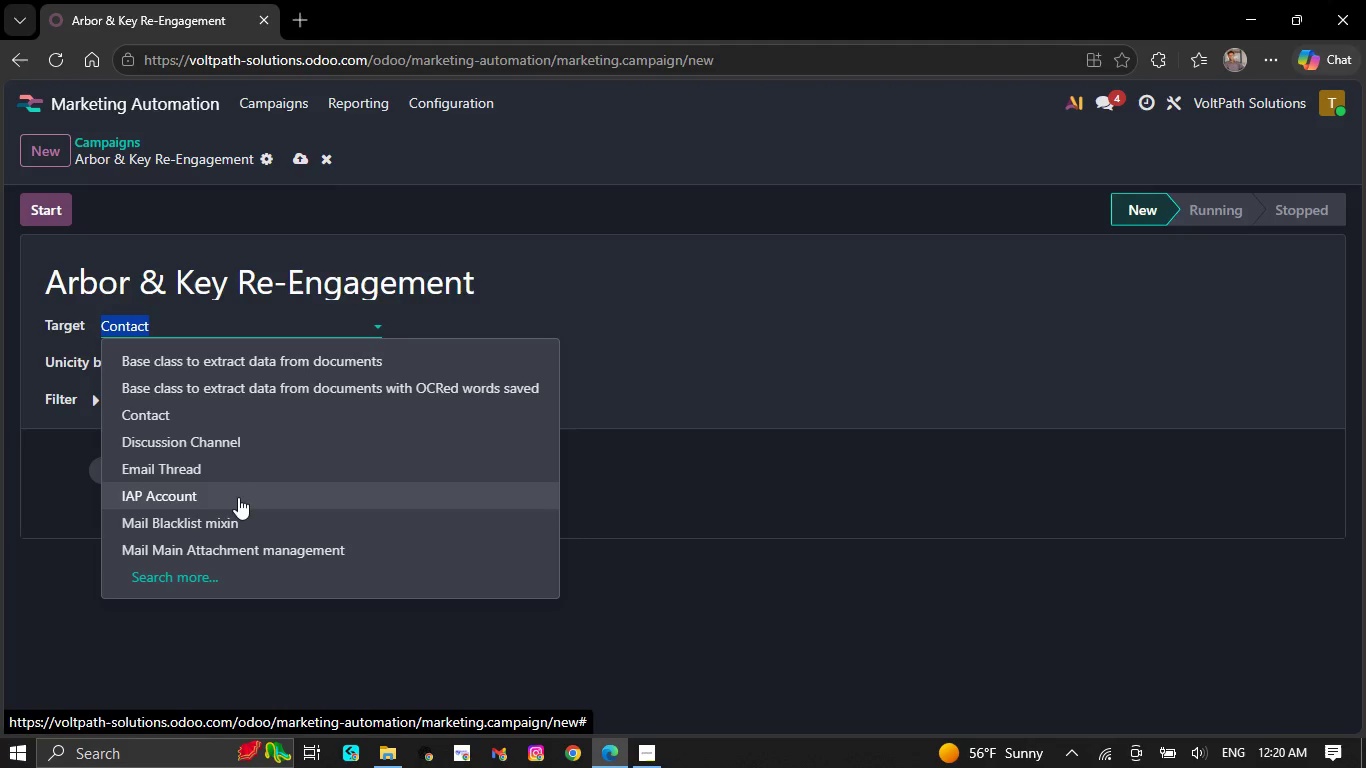 
scroll: coordinate [240, 486], scroll_direction: up, amount: 1.0
 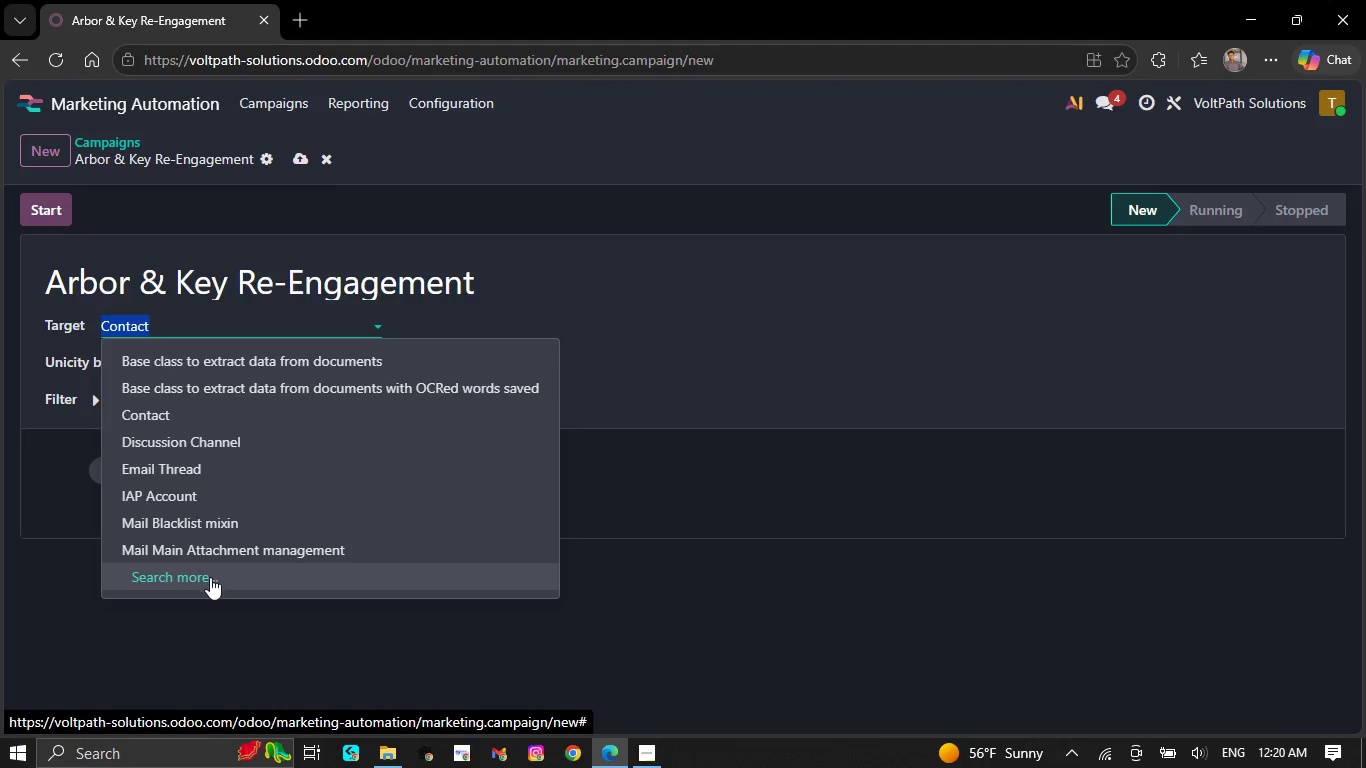 
left_click([210, 577])
 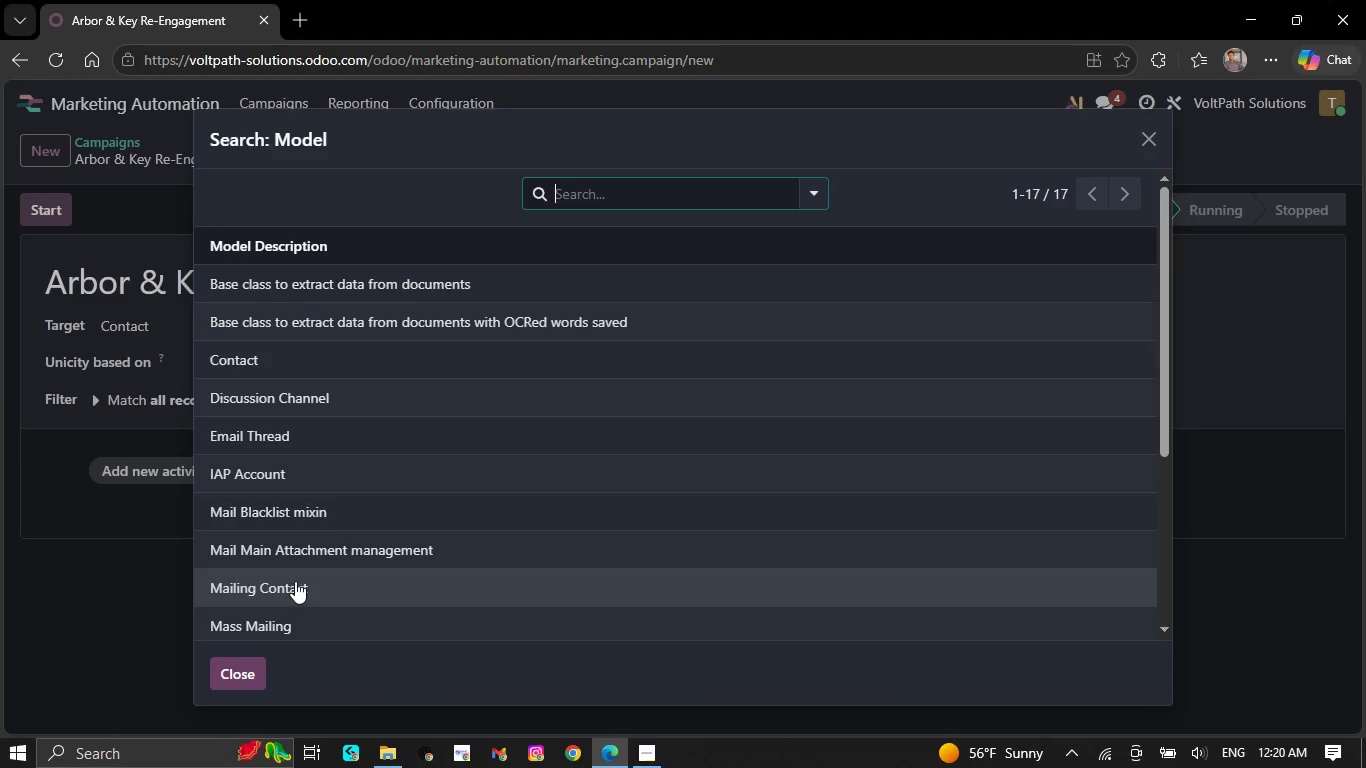 
wait(5.09)
 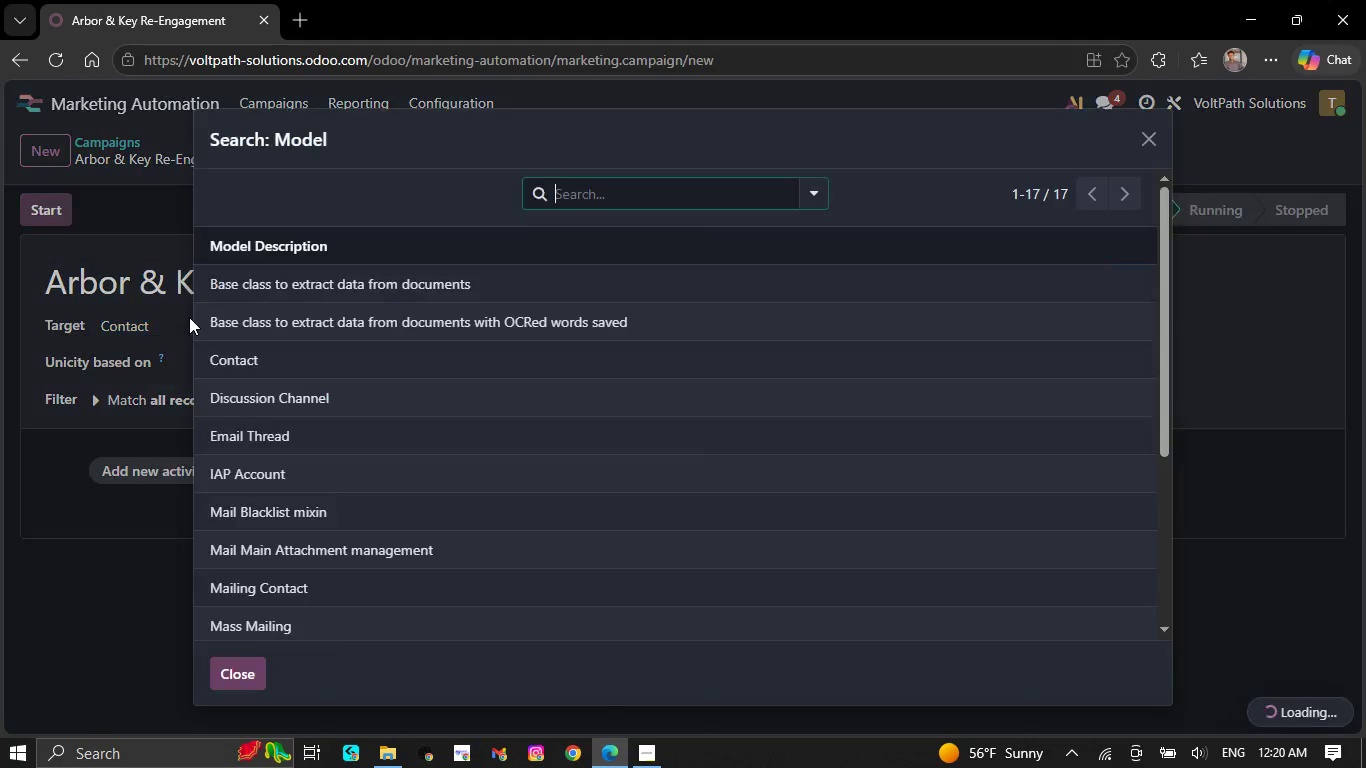 
scroll: coordinate [385, 451], scroll_direction: down, amount: 6.0
 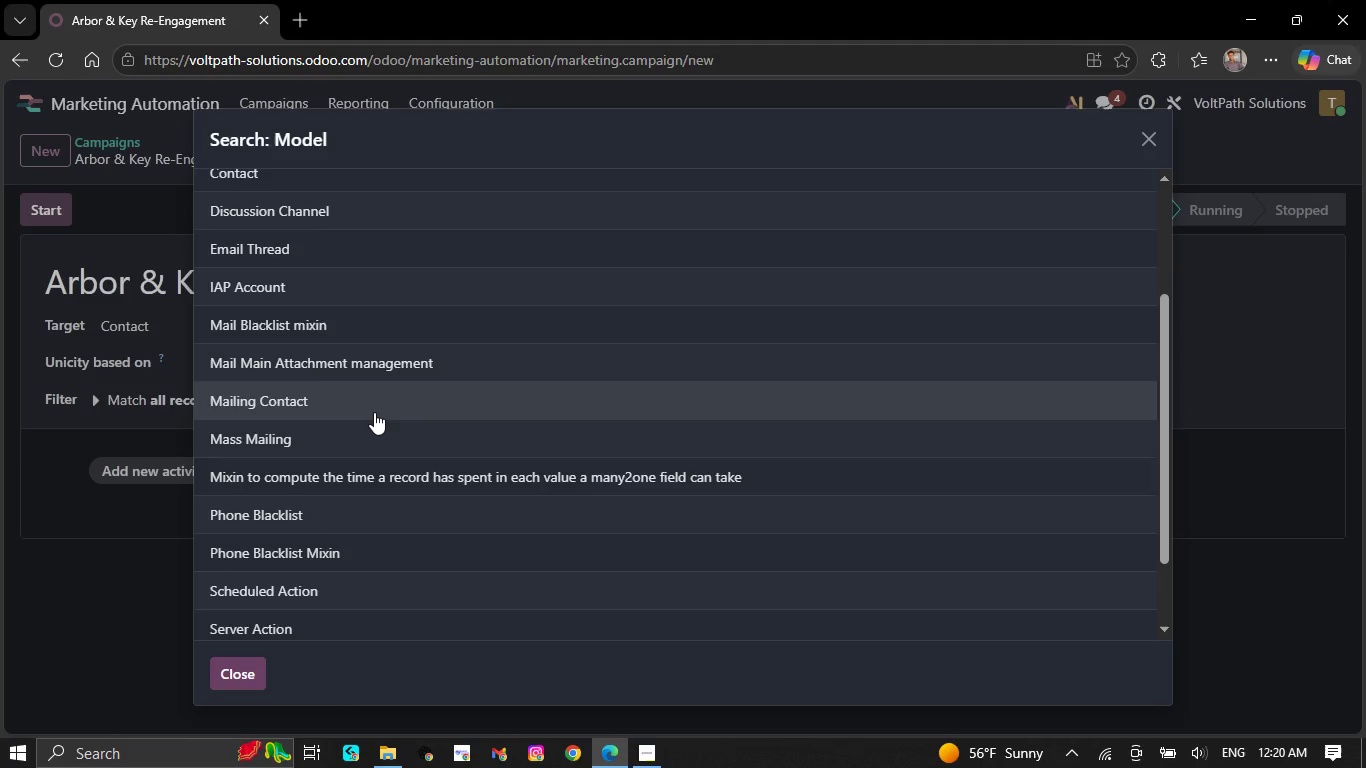 
scroll: coordinate [374, 412], scroll_direction: up, amount: 3.0
 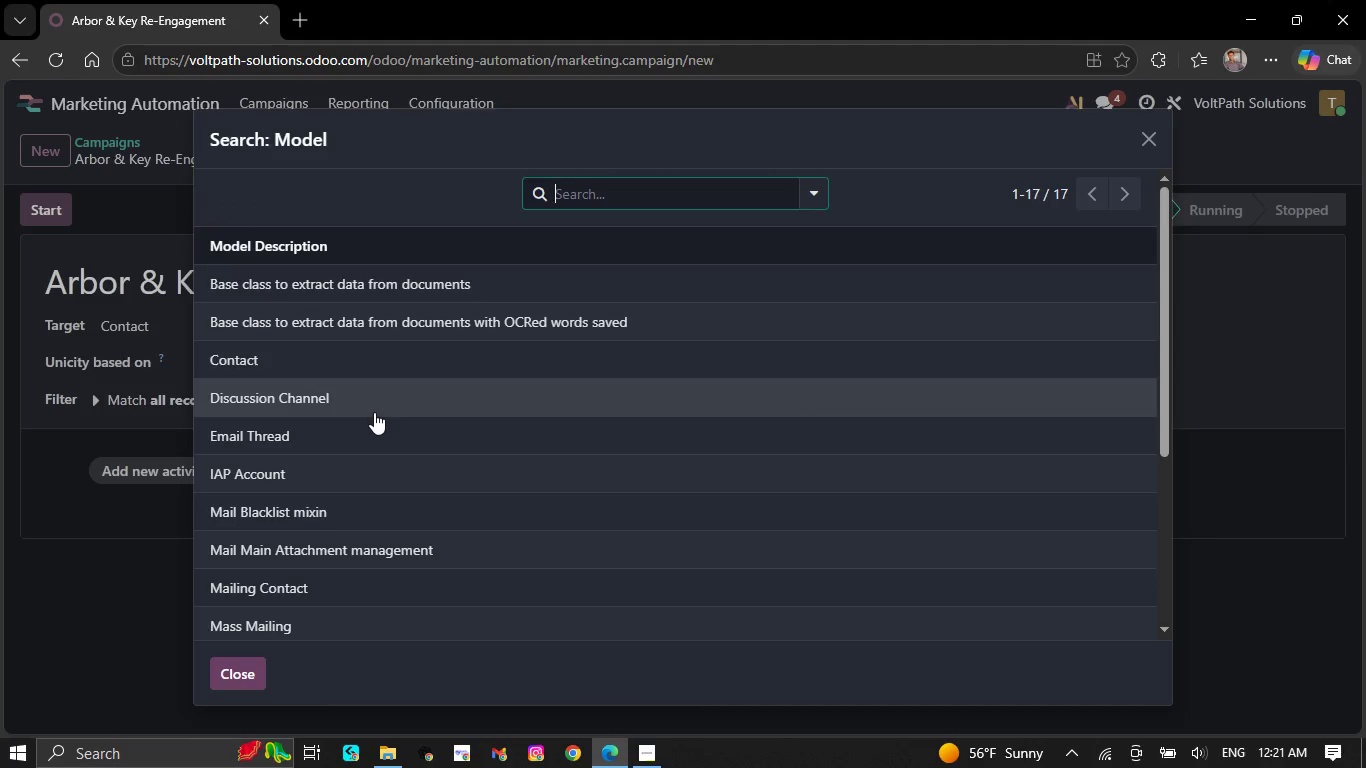 
scroll: coordinate [374, 412], scroll_direction: down, amount: 1.0
 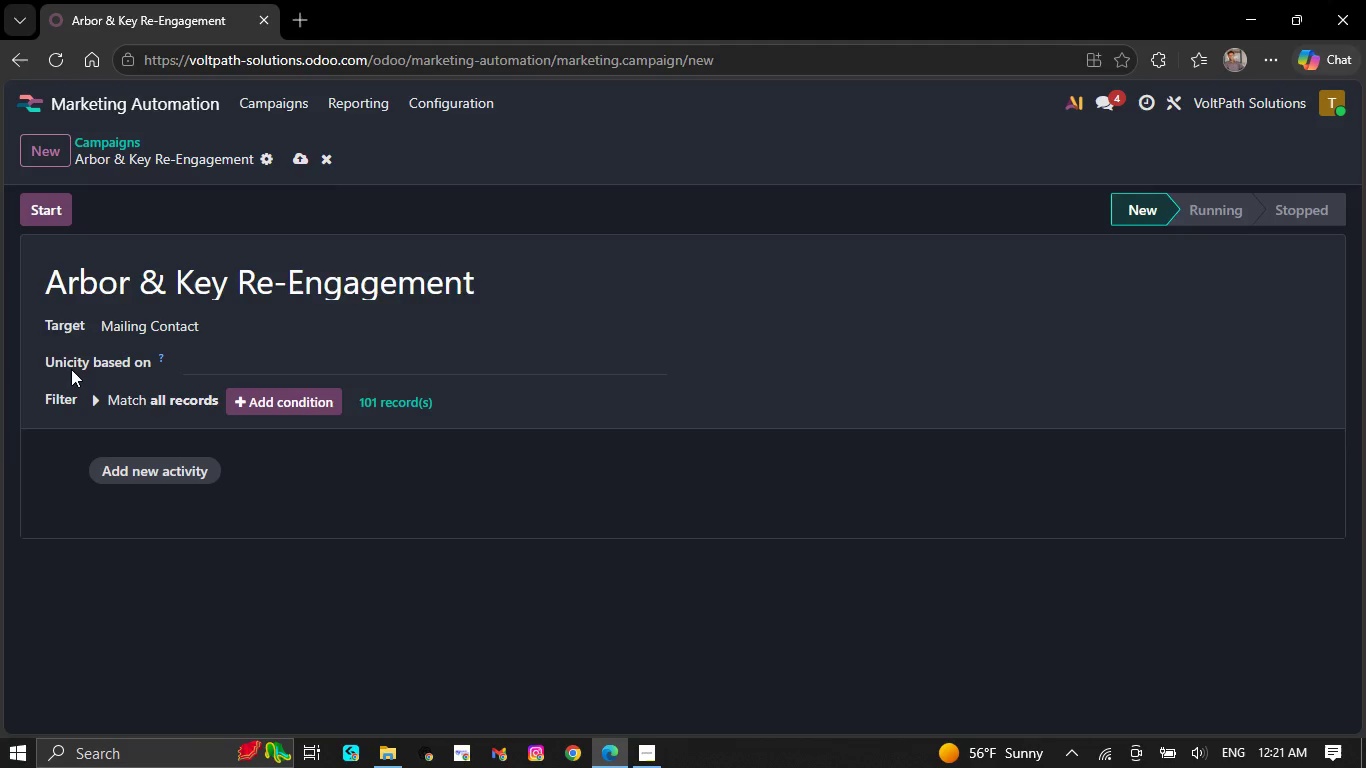 
wait(24.52)
 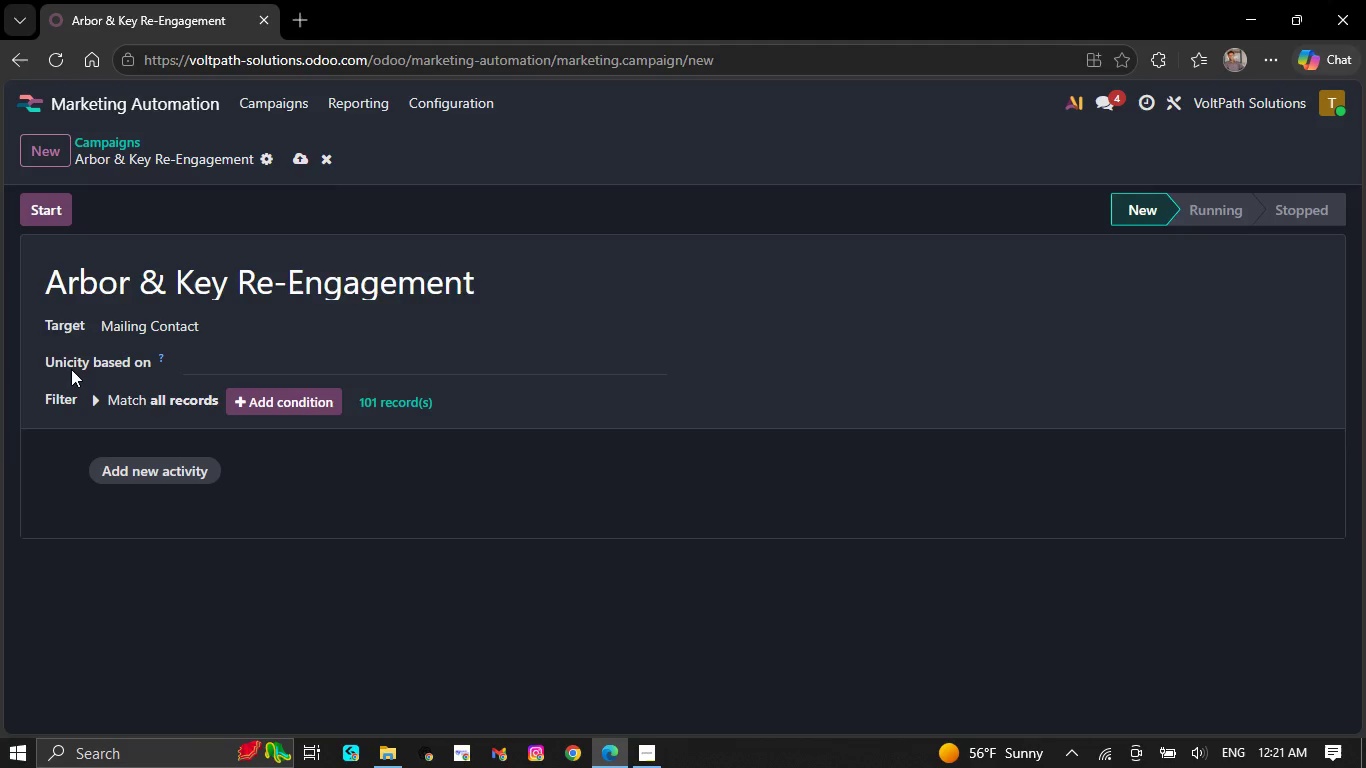 
left_click([261, 152])
 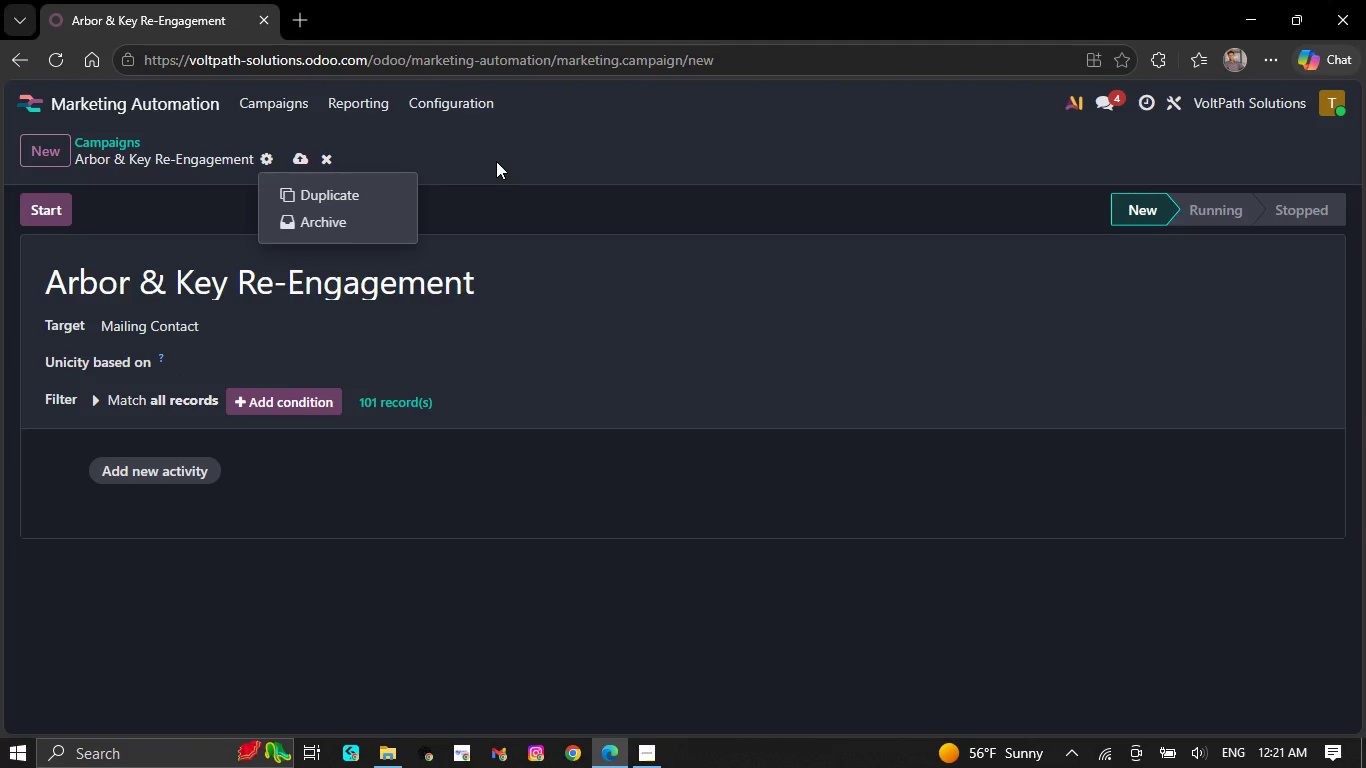 
left_click([496, 161])
 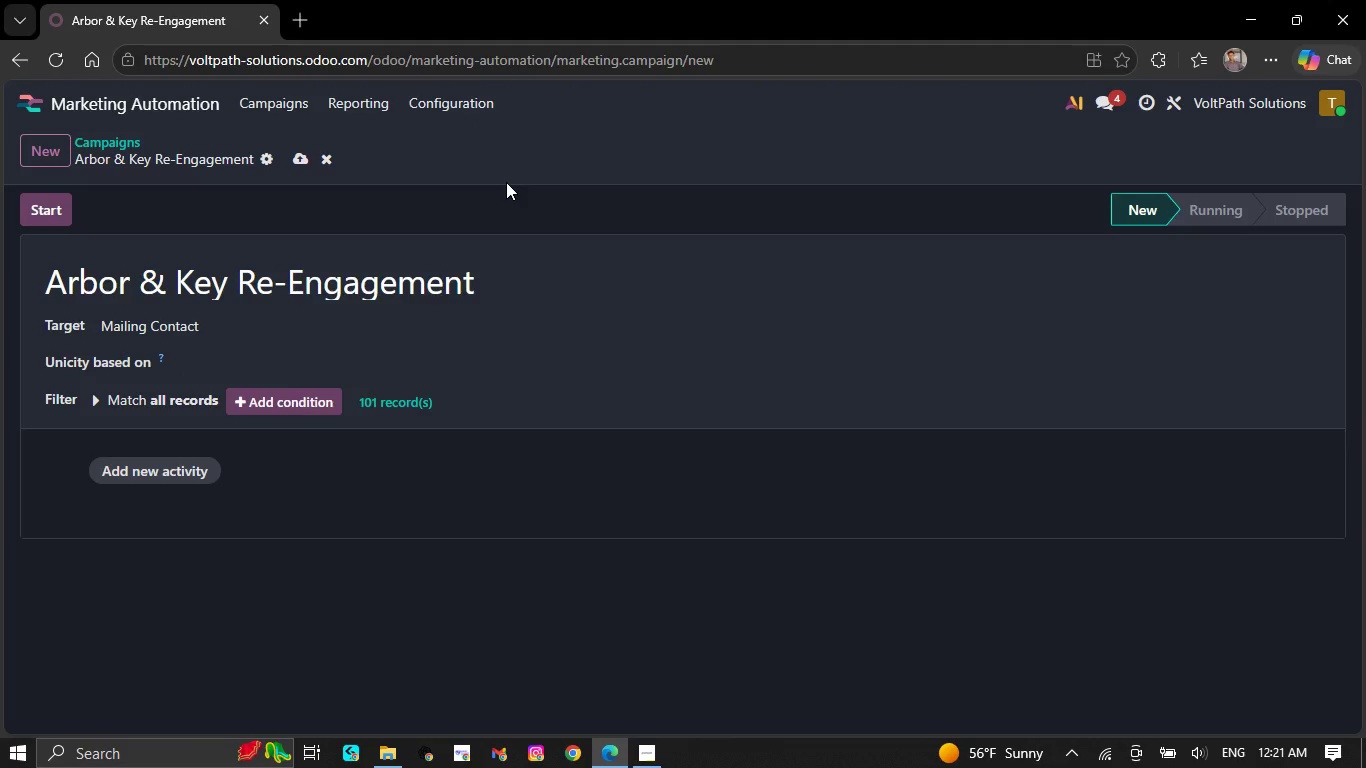 
wait(8.74)
 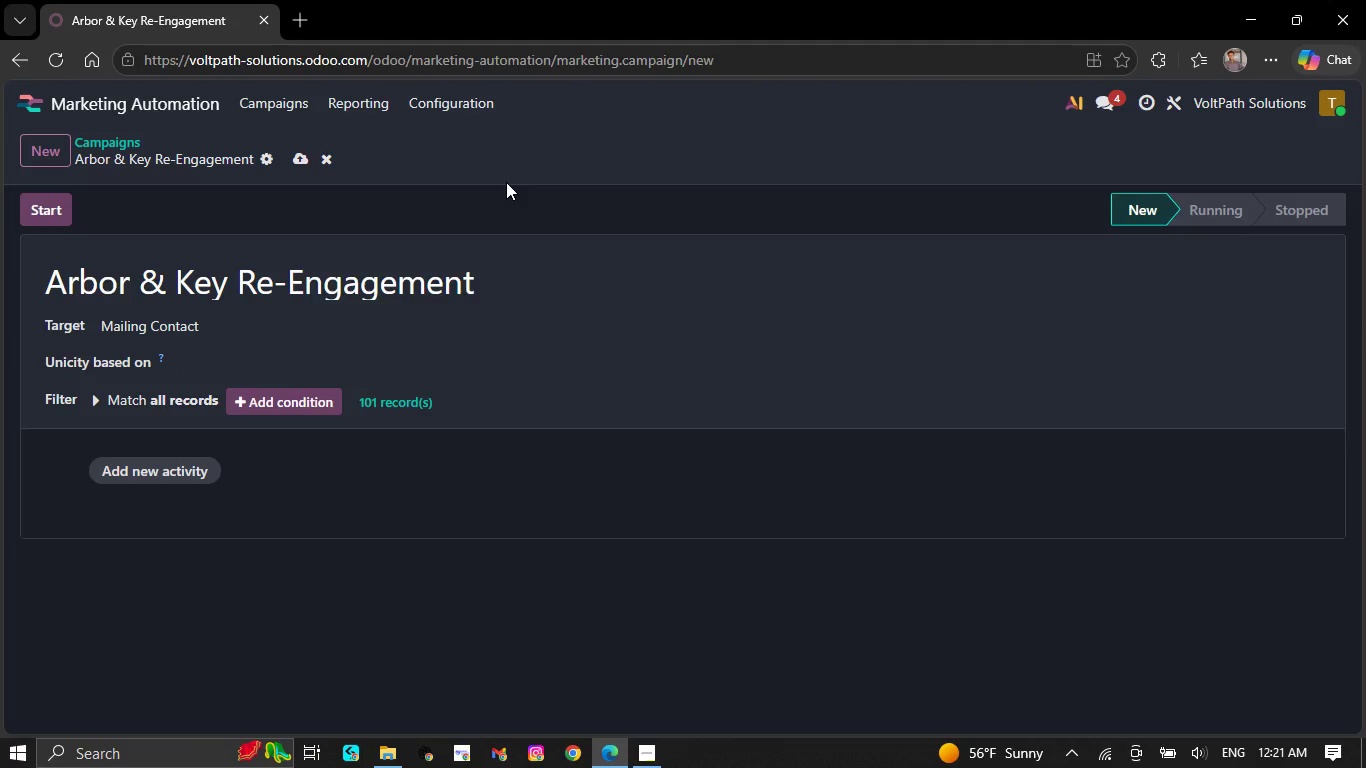 
left_click([1036, 144])
 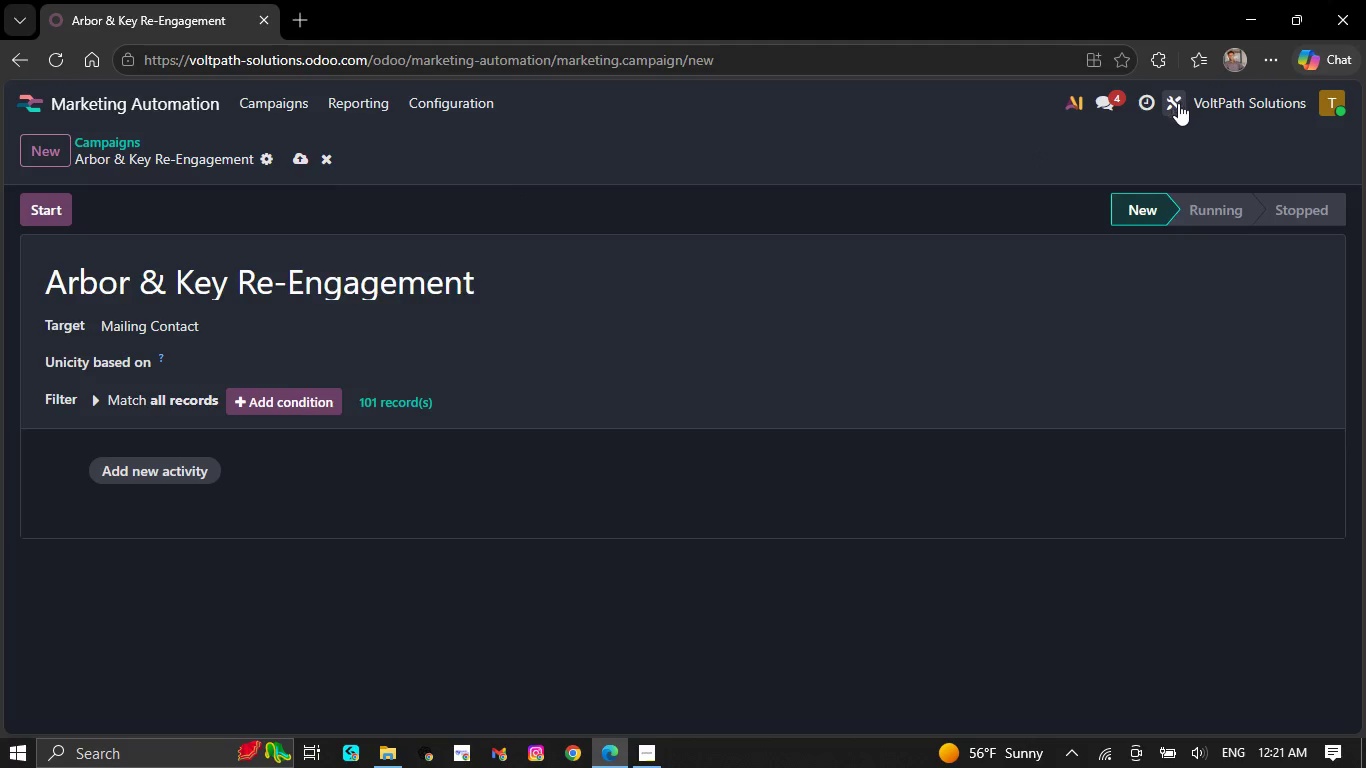 
left_click([1178, 103])
 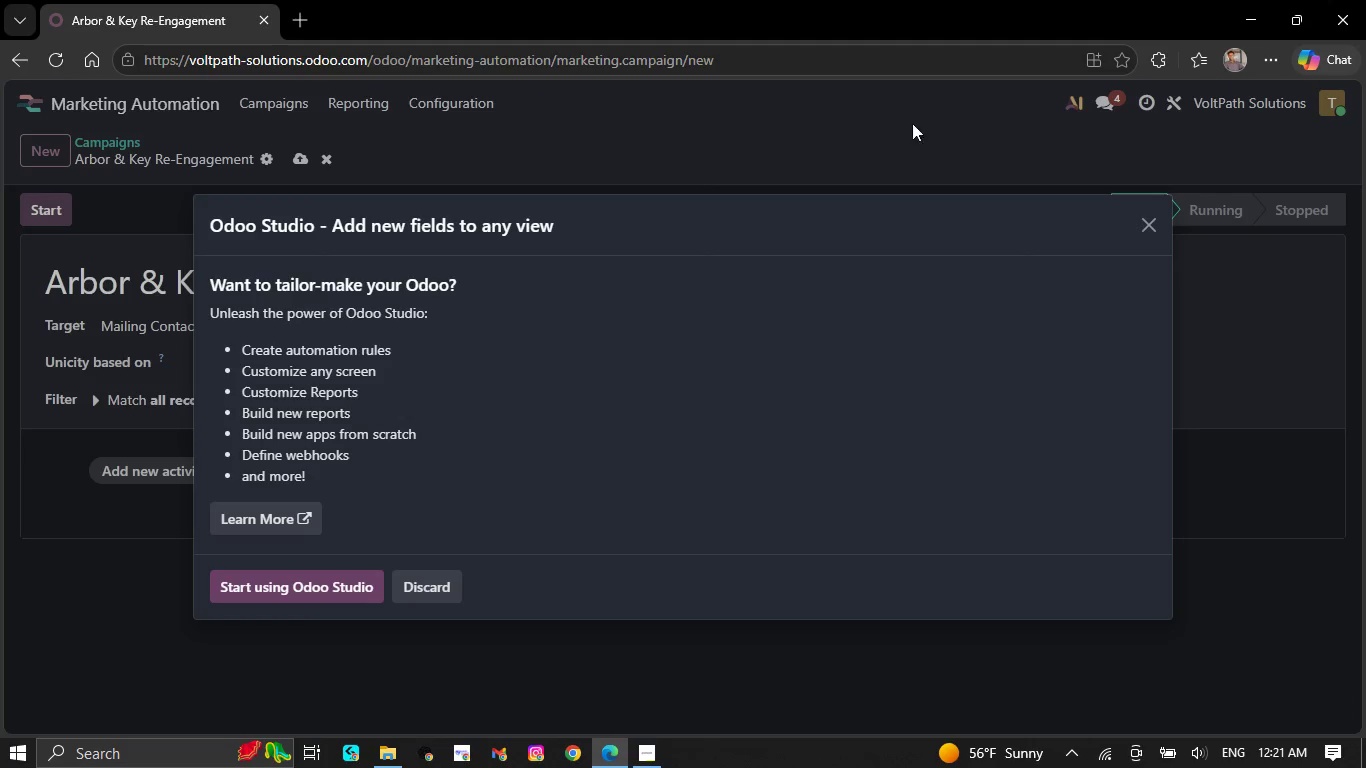 
left_click([892, 123])
 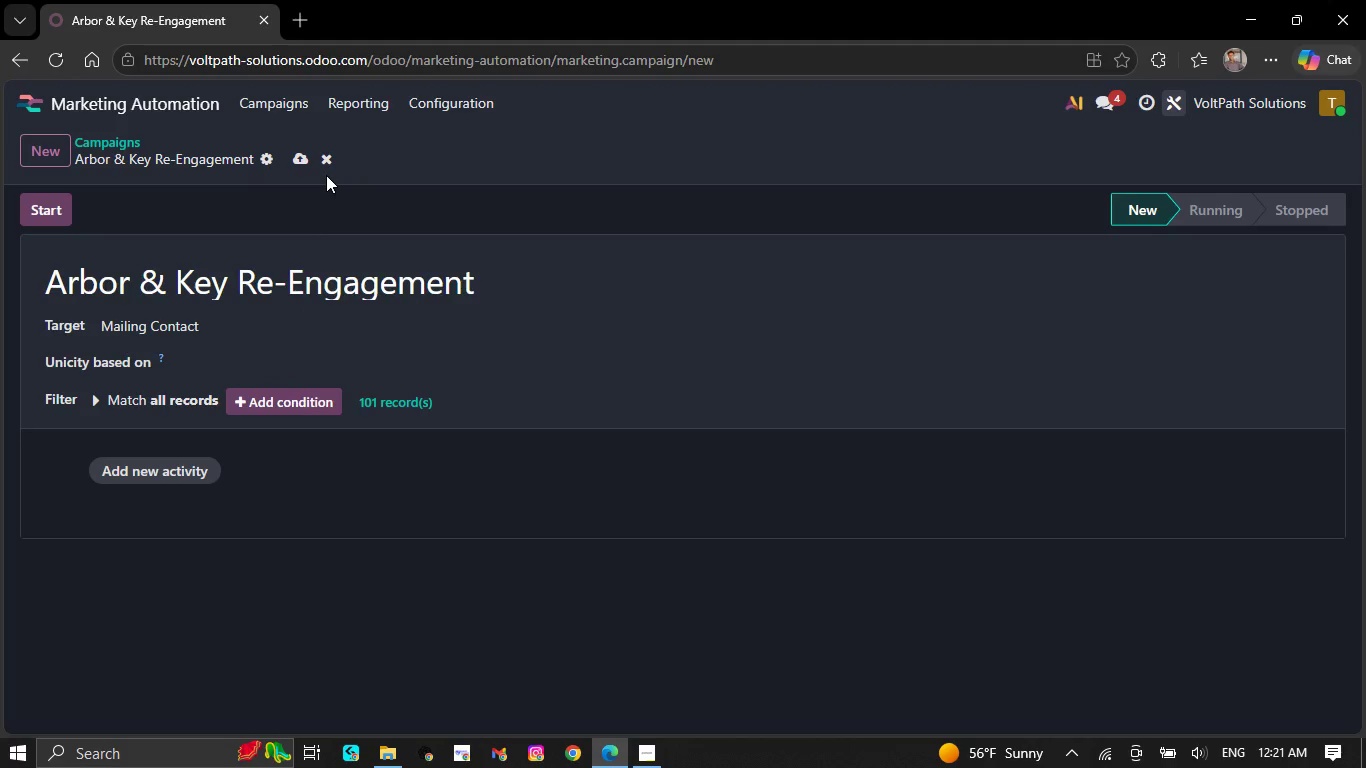 
left_click([297, 159])
 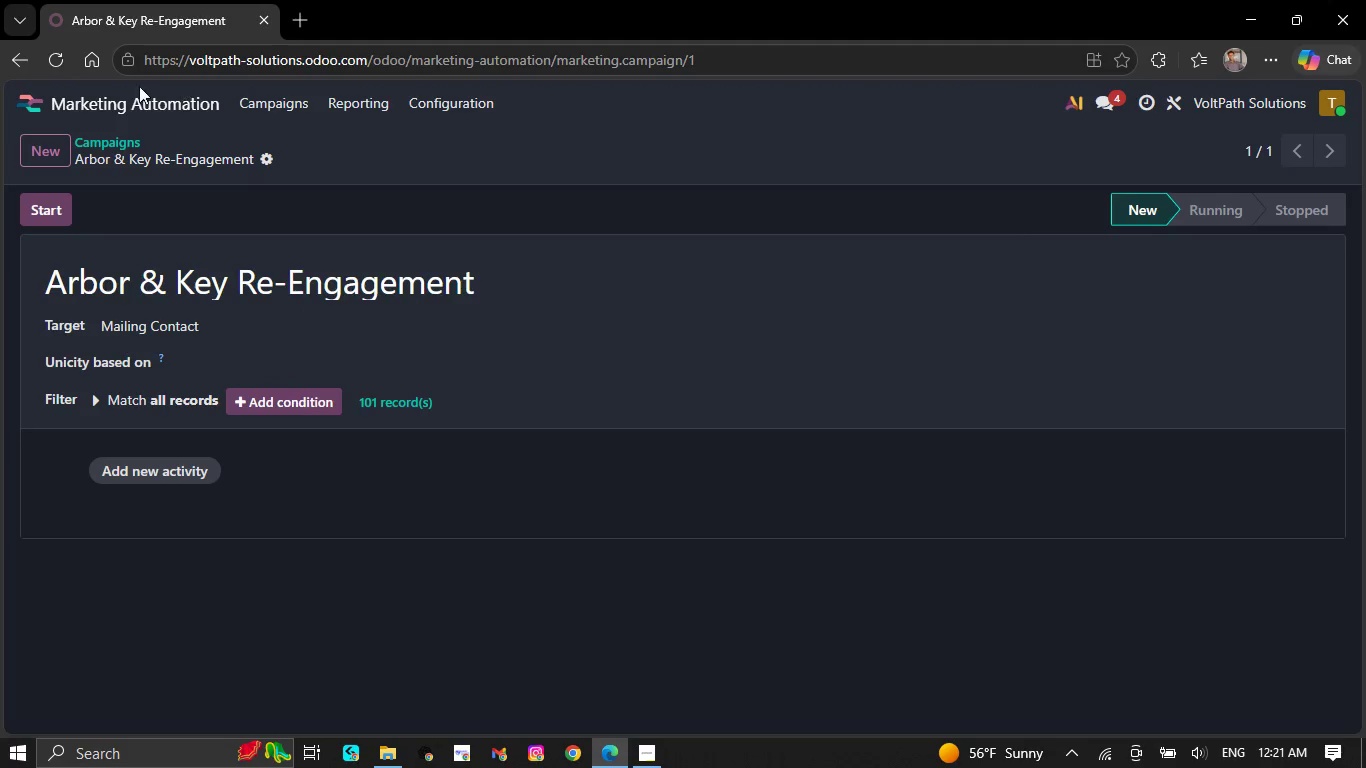 
left_click([148, 102])
 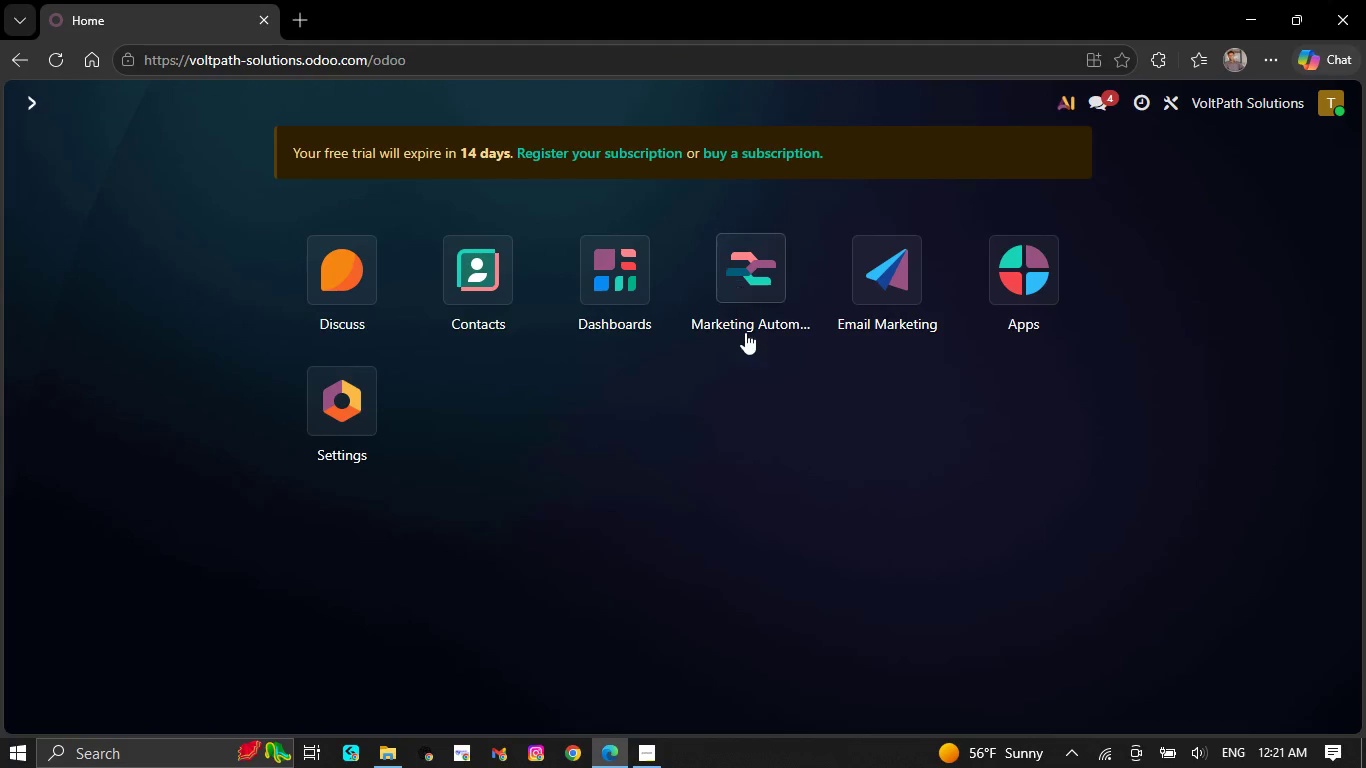 
left_click([736, 265])
 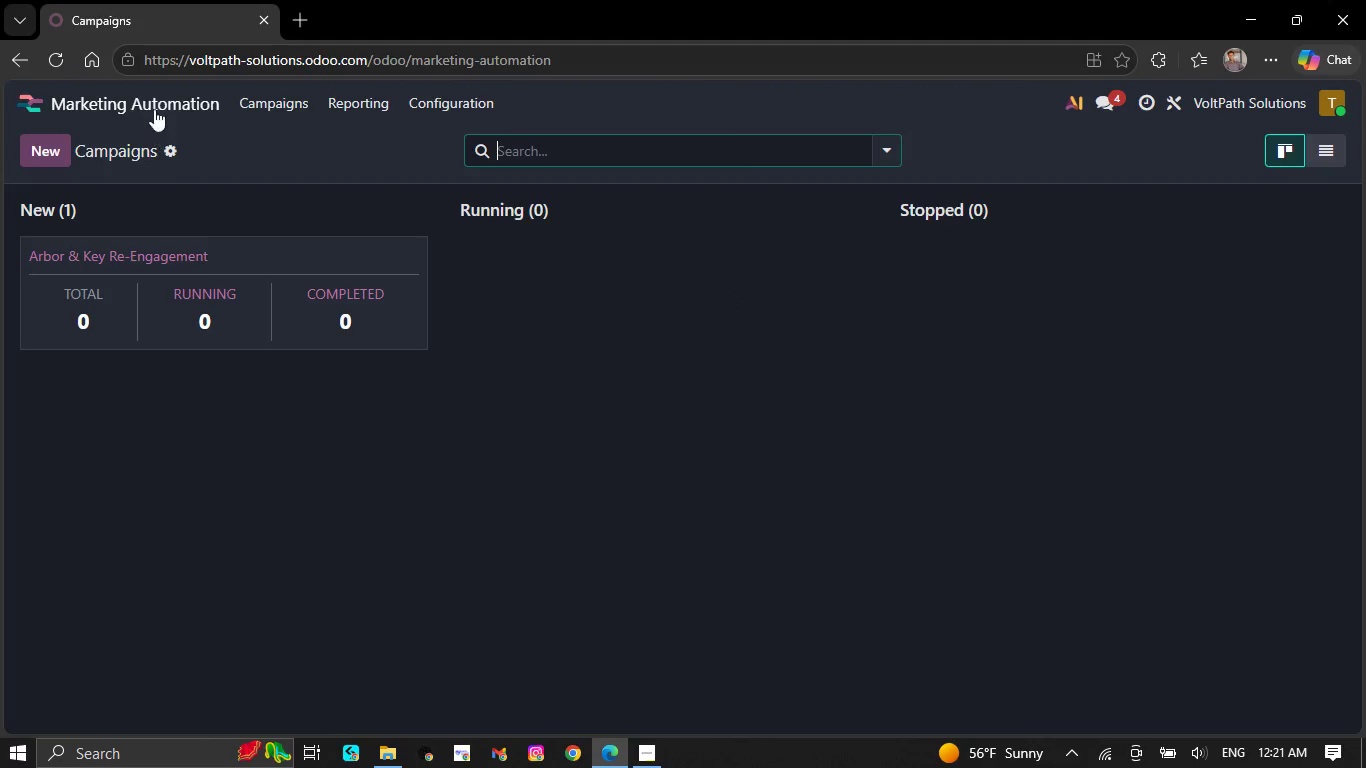 
left_click([256, 102])
 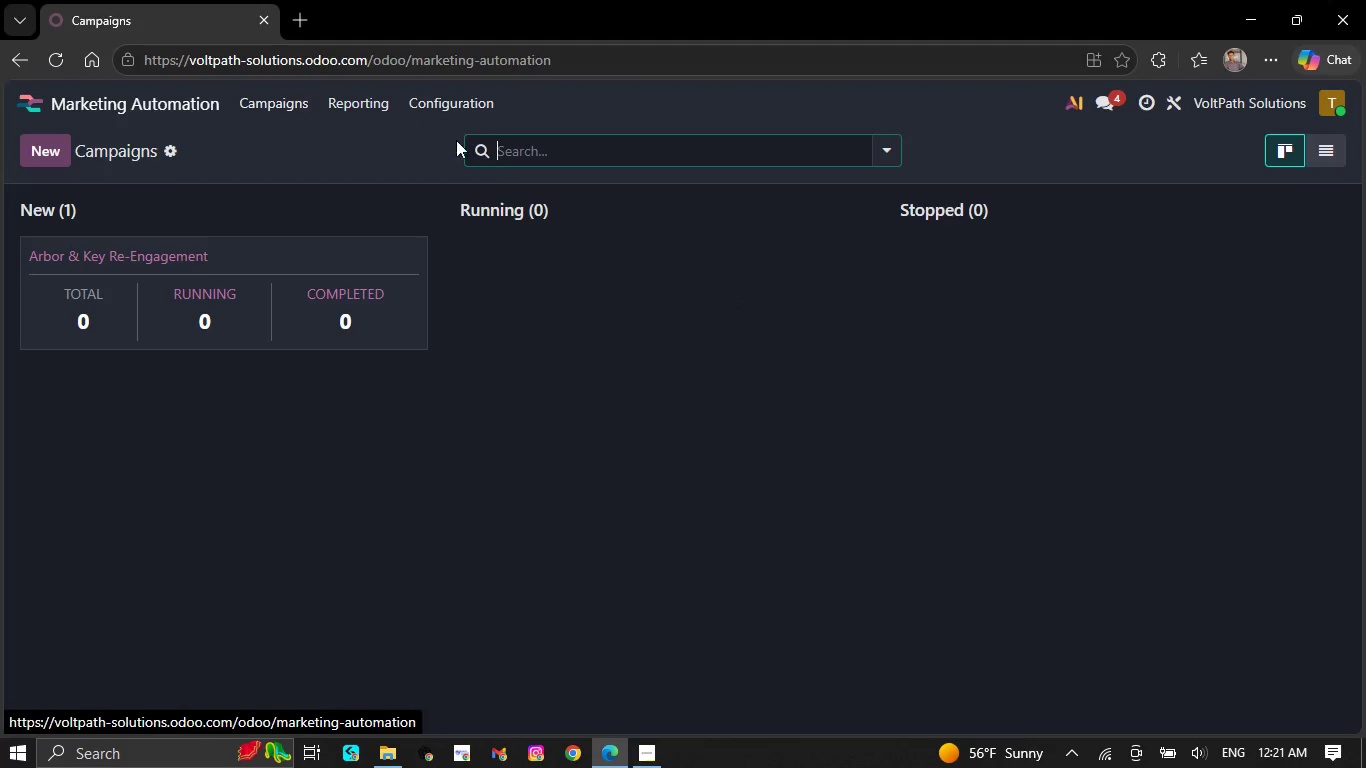 
left_click([518, 137])
 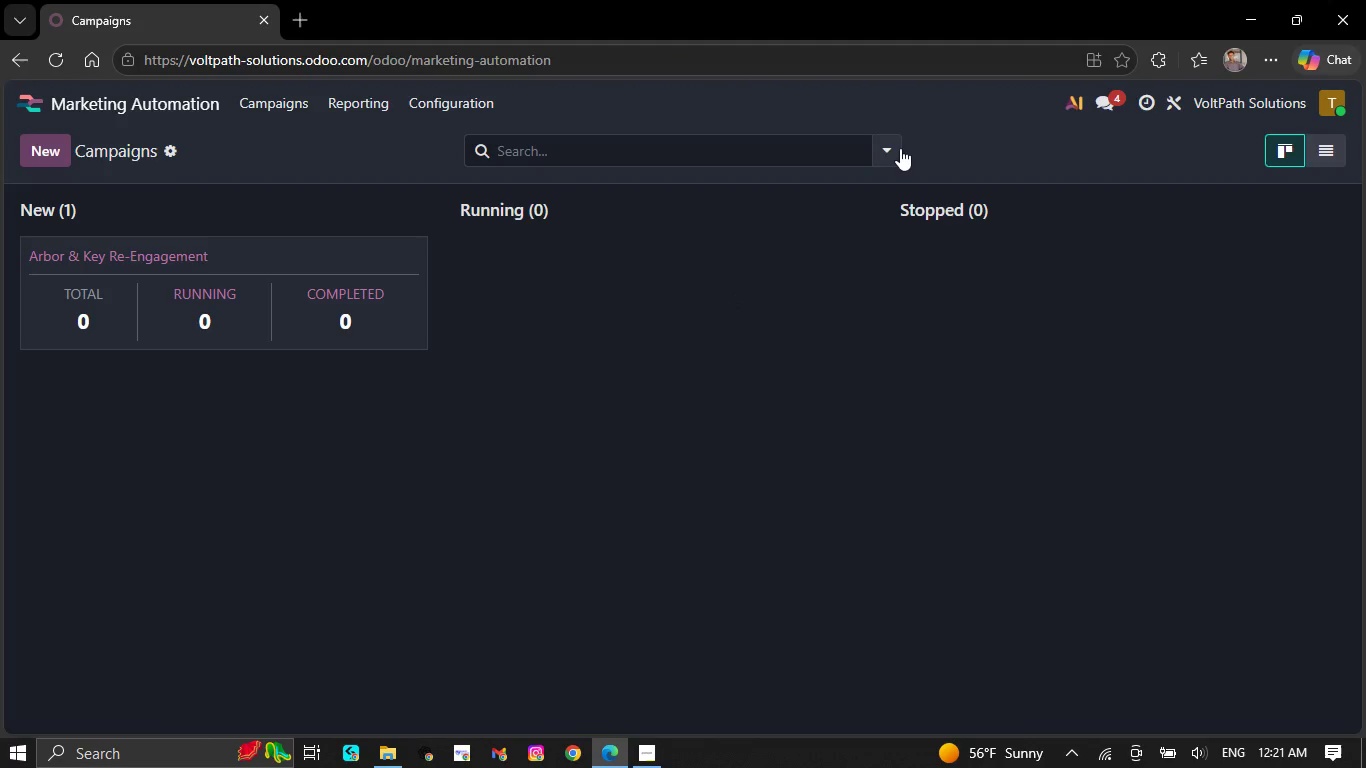 
left_click([888, 148])
 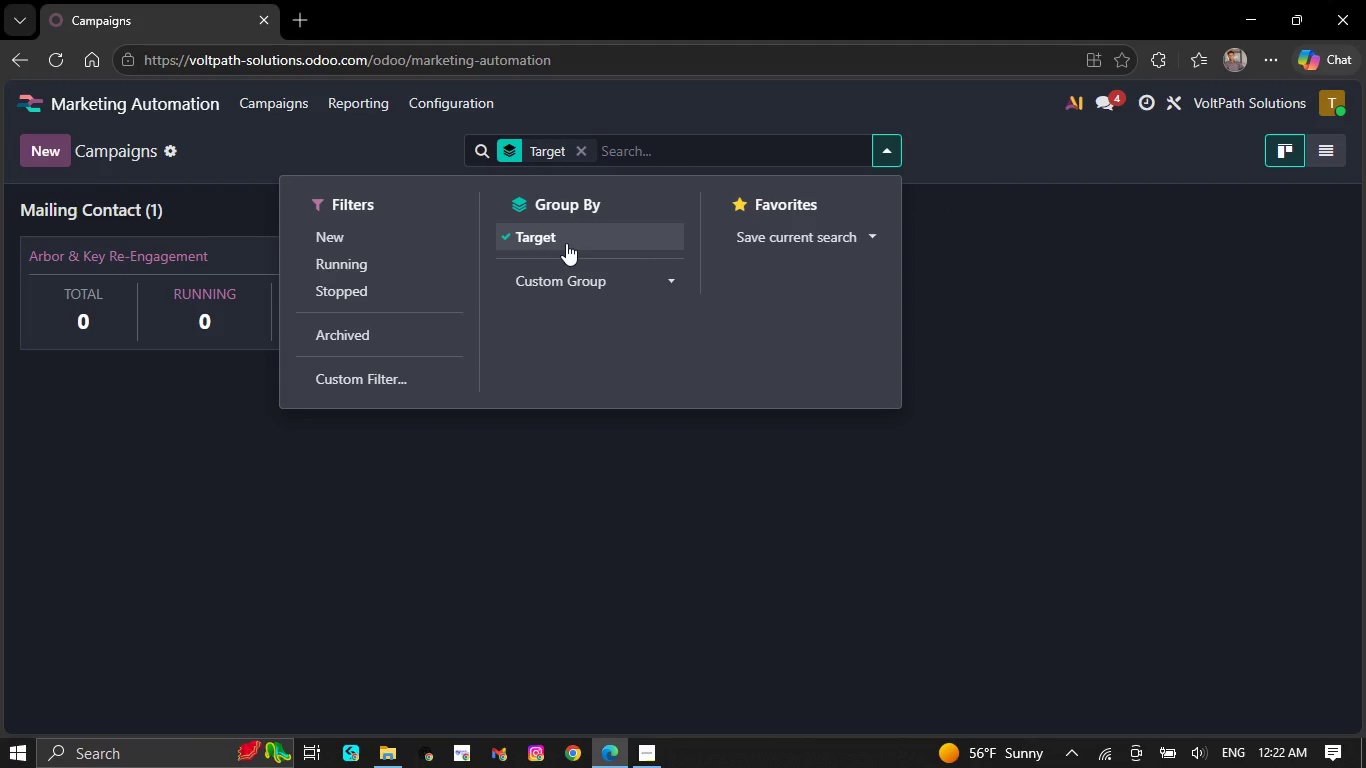 
wait(31.92)
 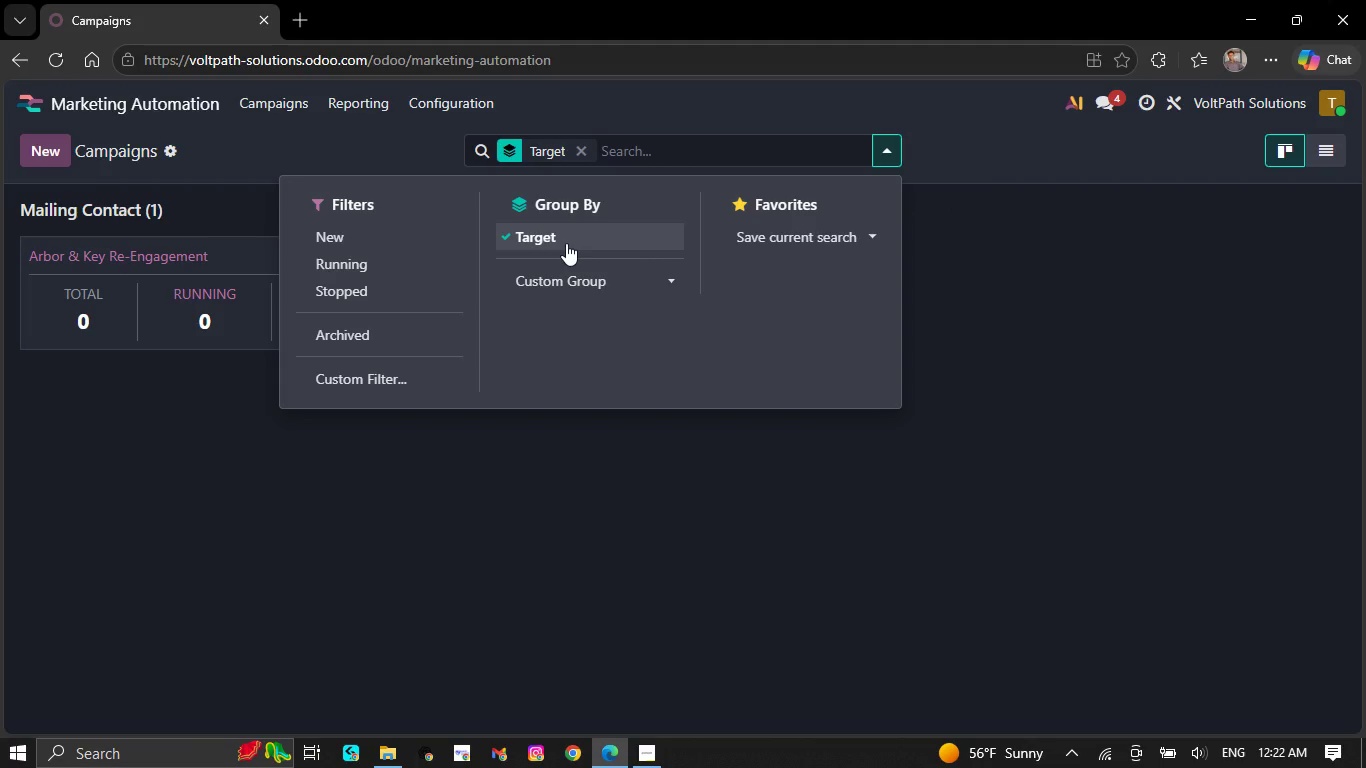 
left_click([566, 243])
 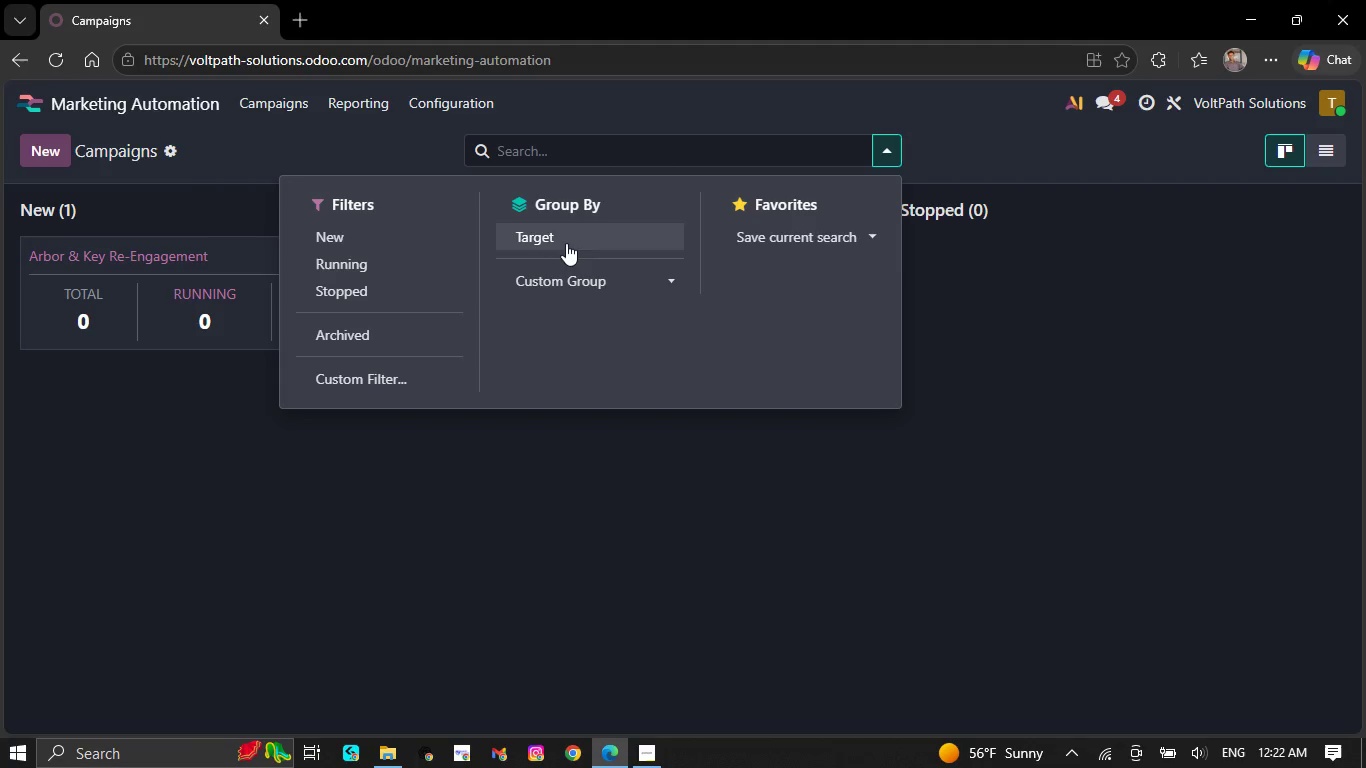 
left_click([570, 229])
 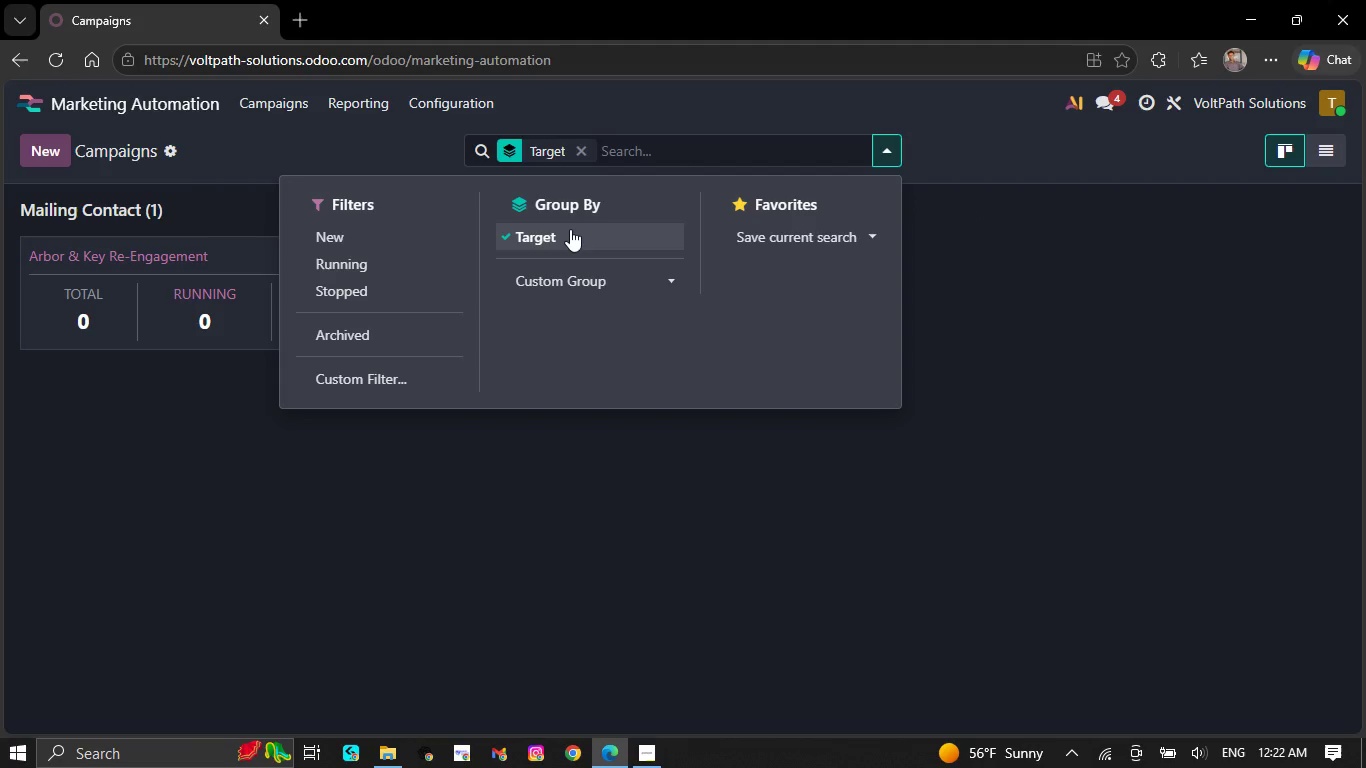 
left_click([570, 229])
 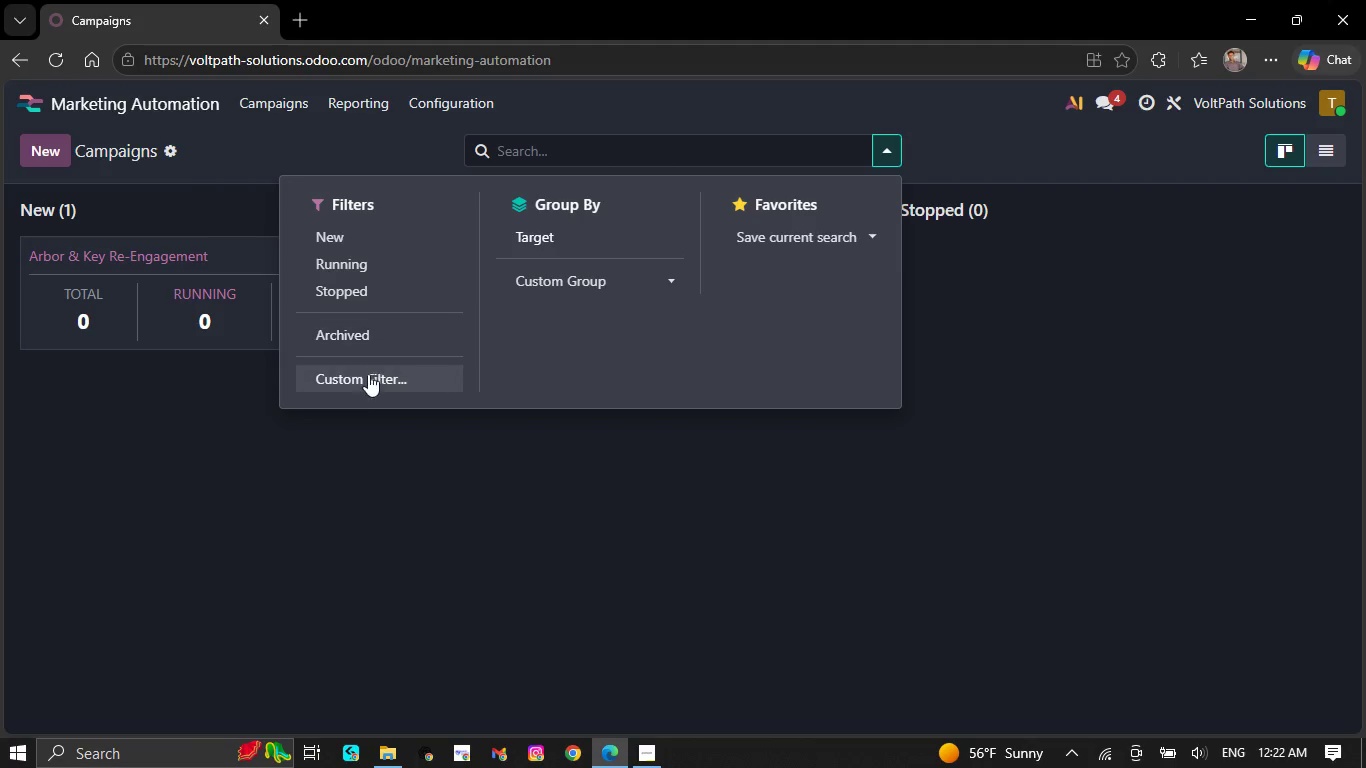 
left_click([367, 380])
 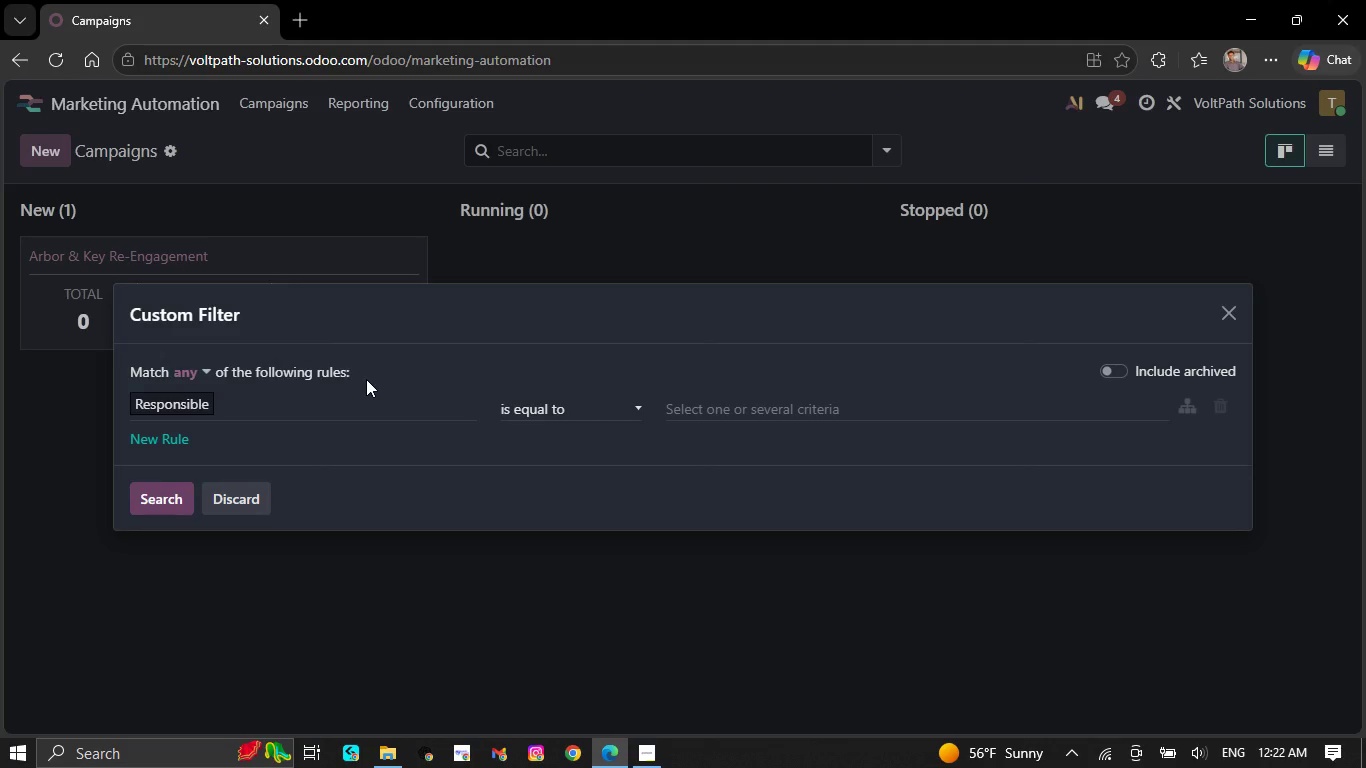 
wait(13.58)
 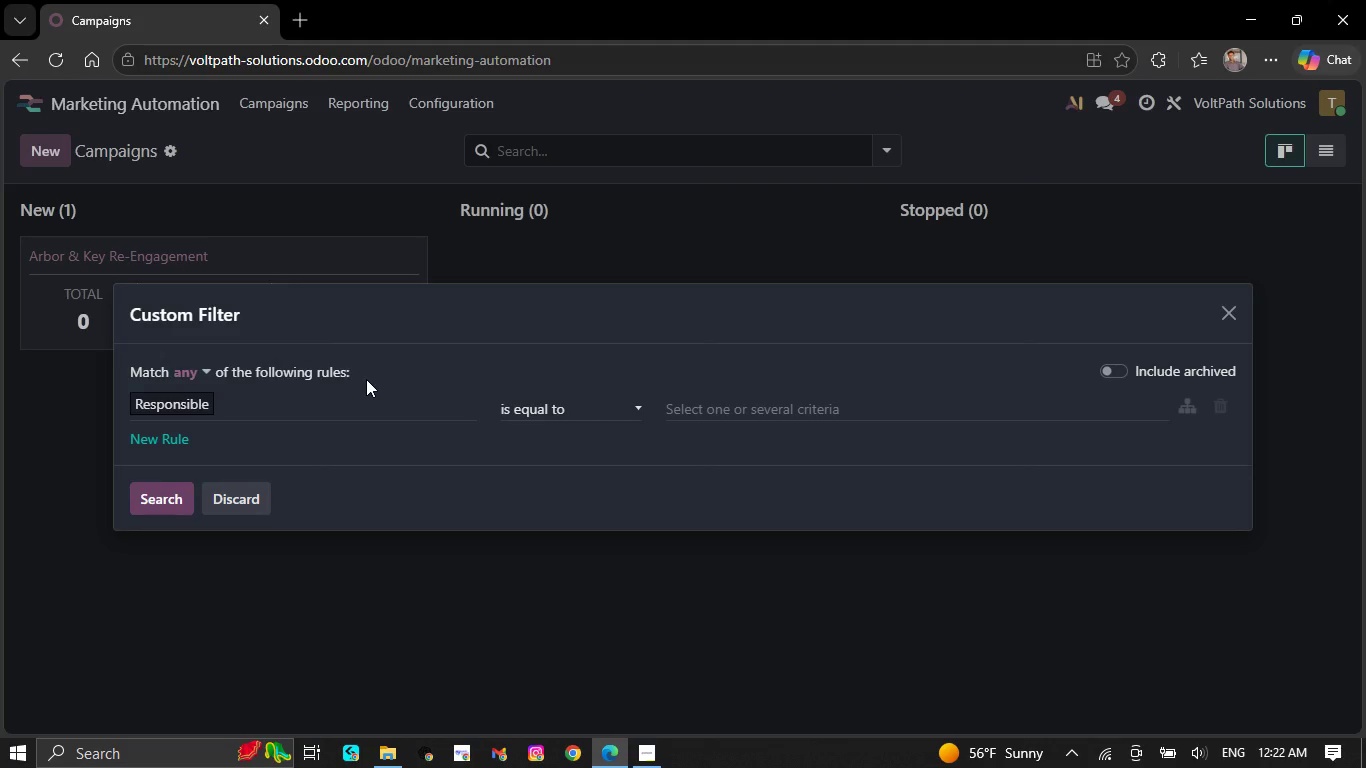 
left_click([333, 406])
 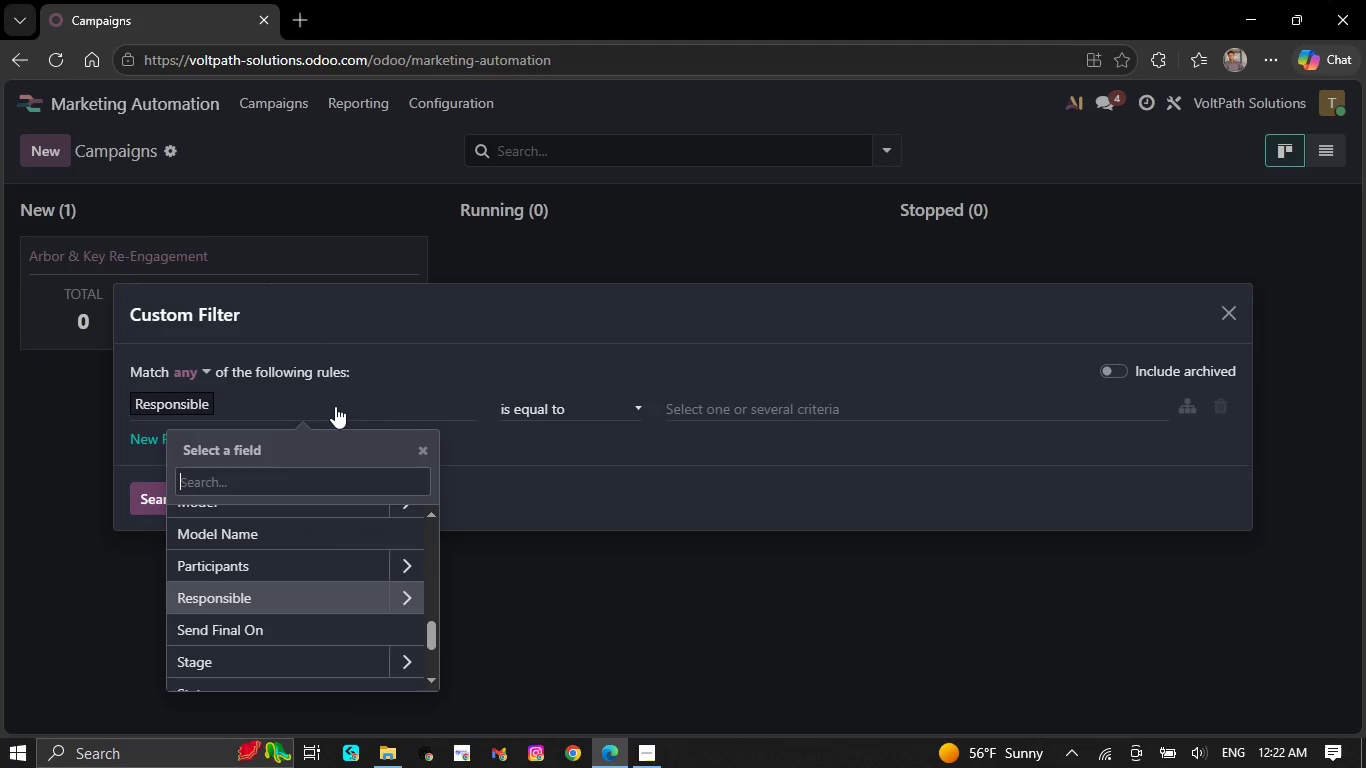 
type(ta)
 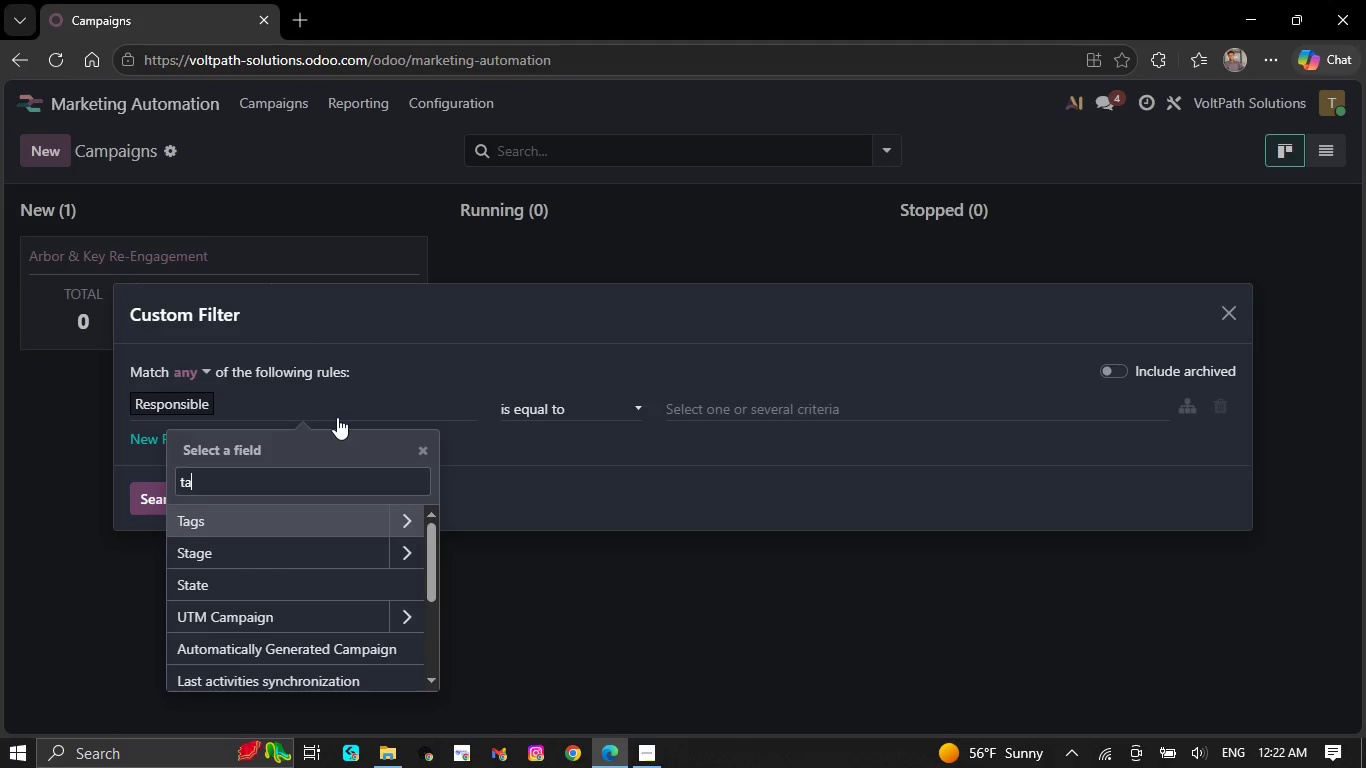 
hold_key(key=G, duration=0.33)
 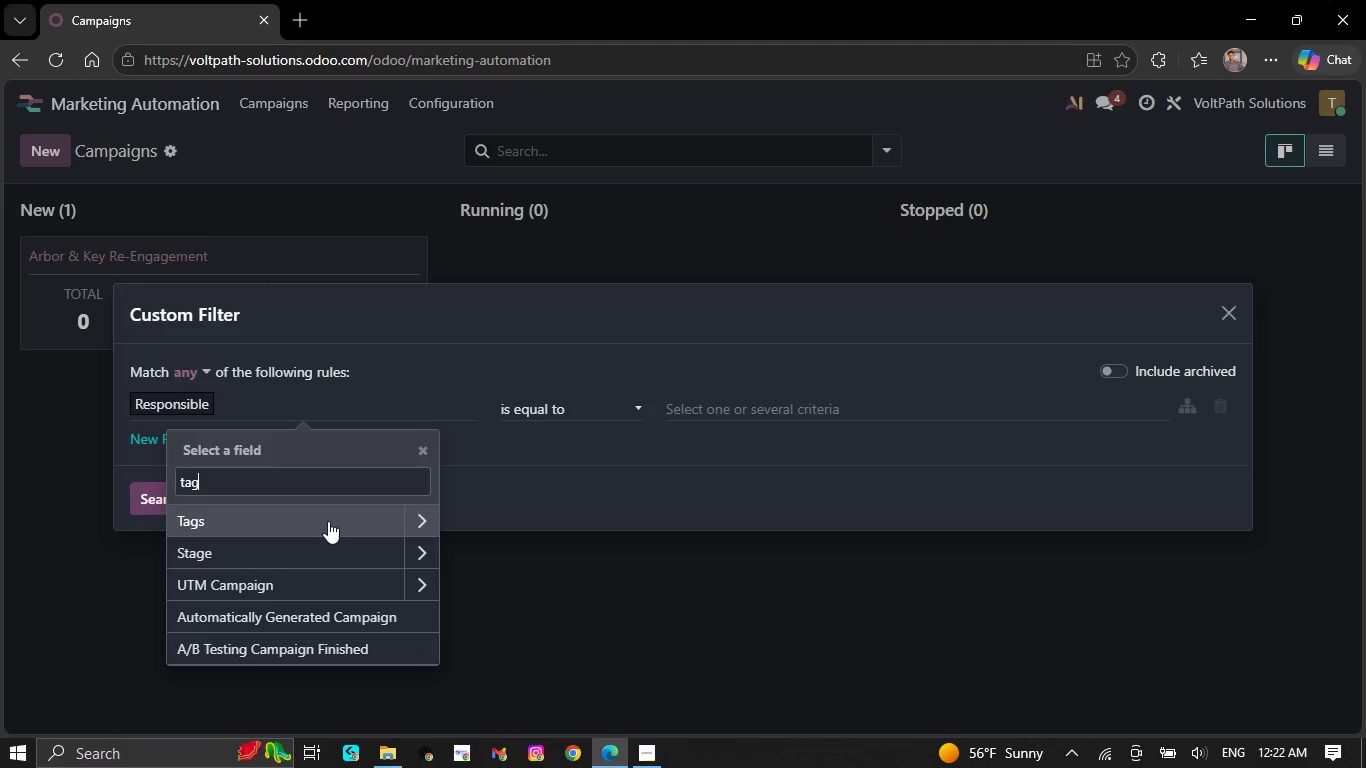 
left_click_drag(start_coordinate=[328, 521], to_coordinate=[328, 515])
 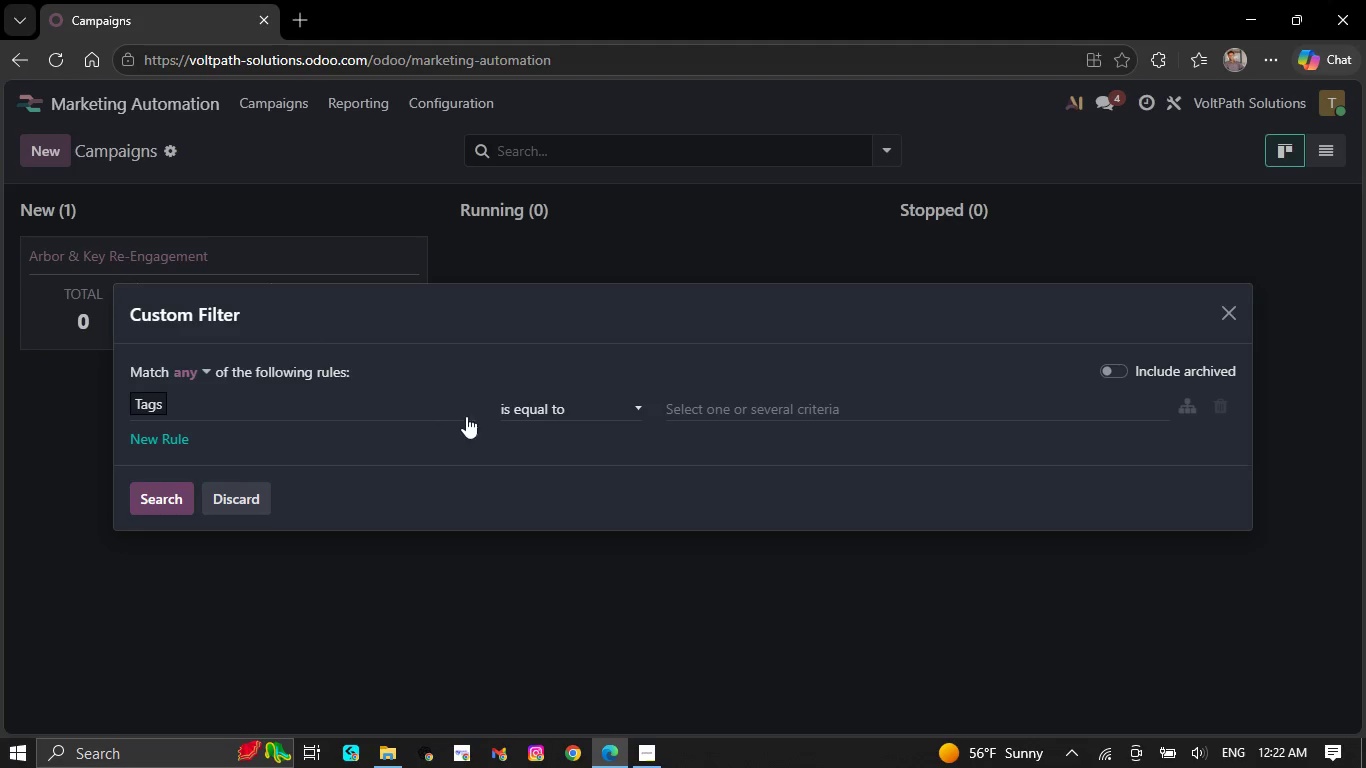 
left_click([526, 407])
 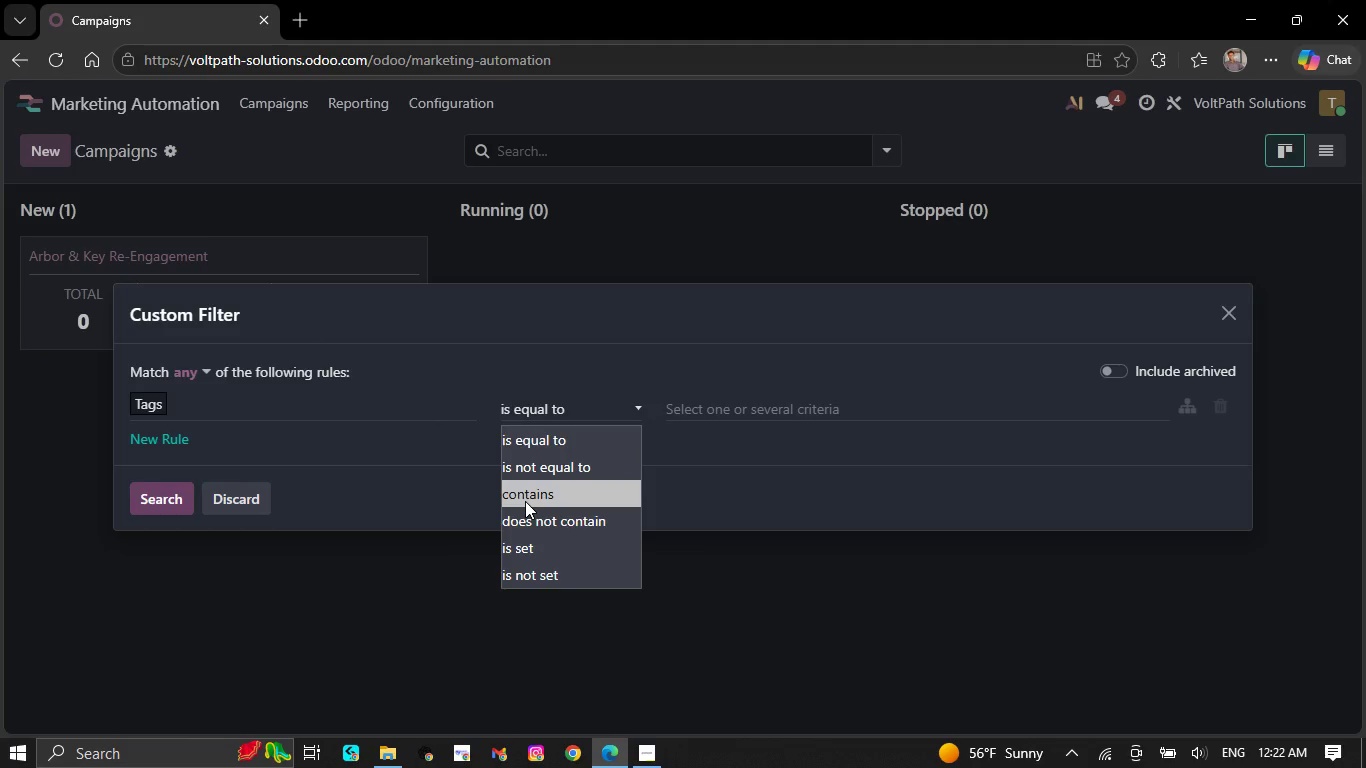 
left_click([525, 501])
 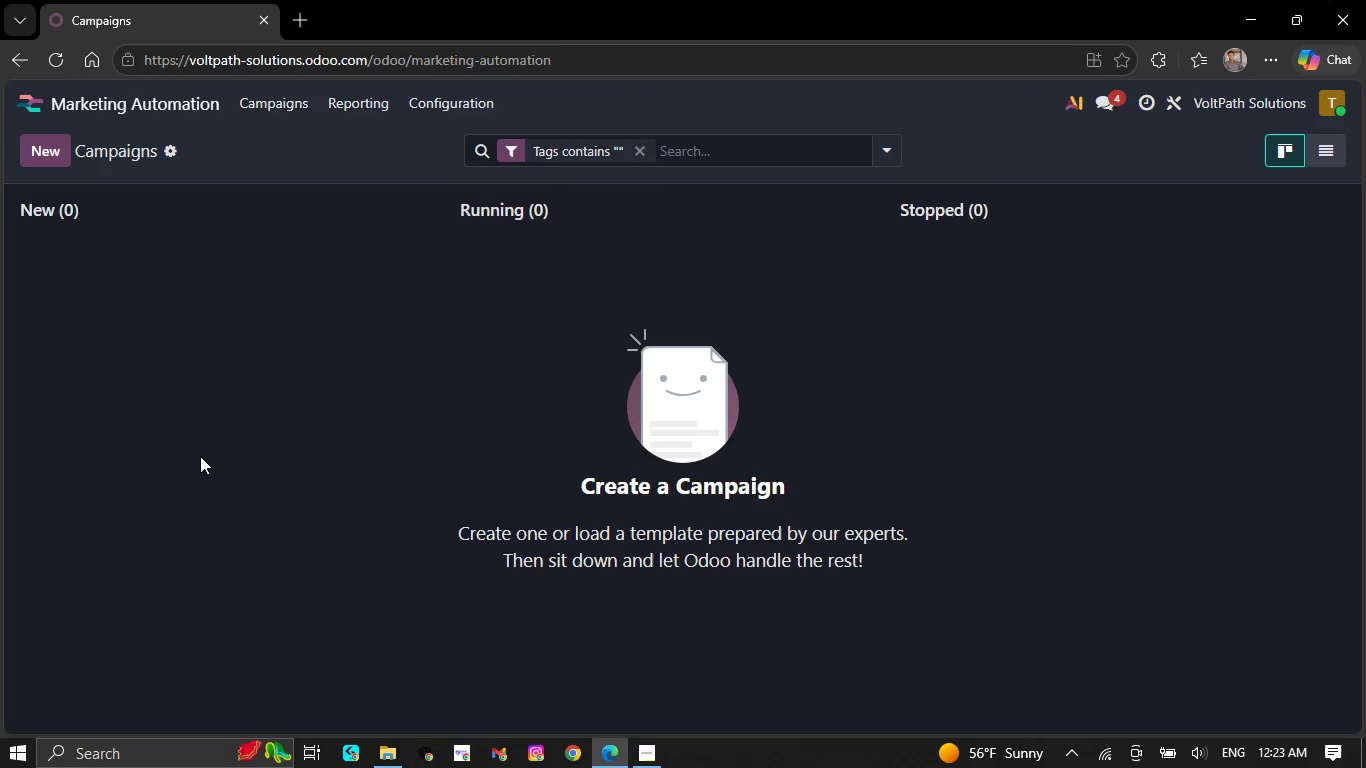 
wait(31.66)
 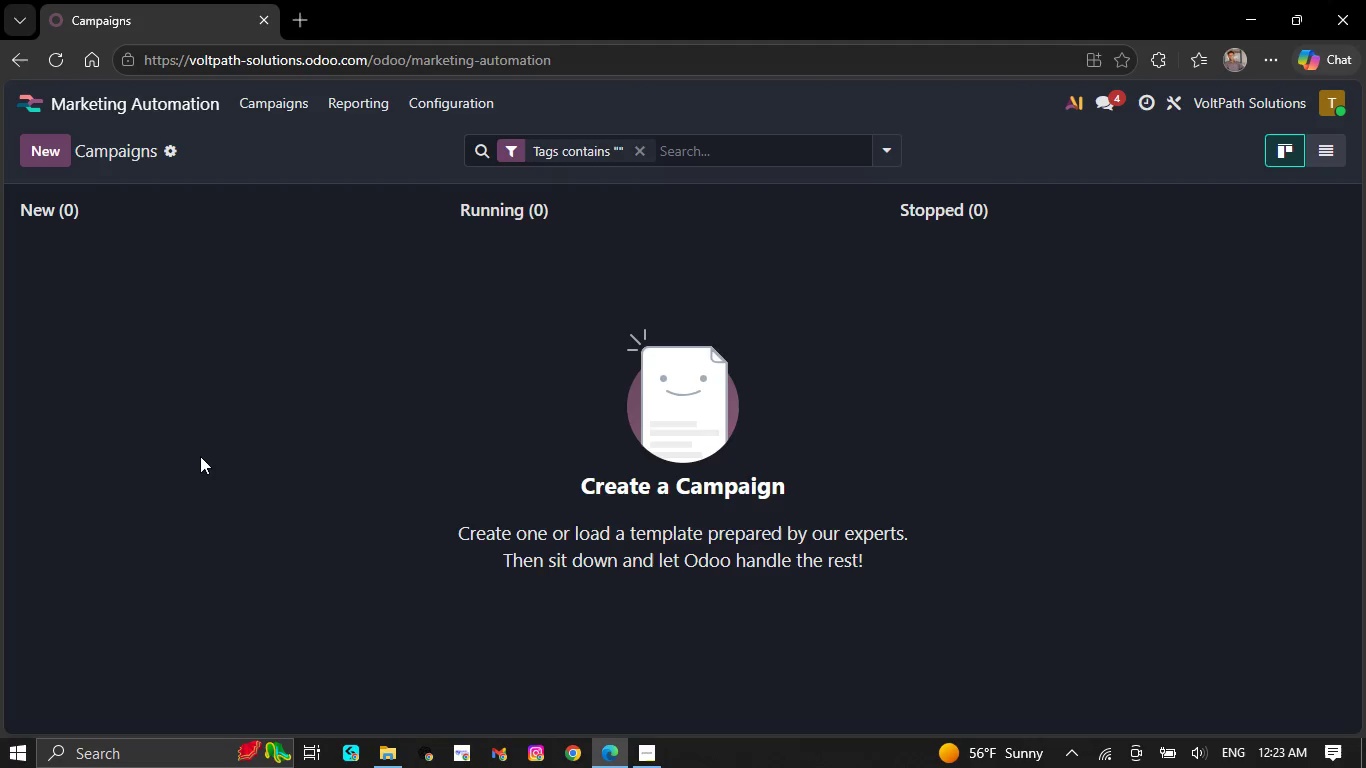 
left_click([271, 108])
 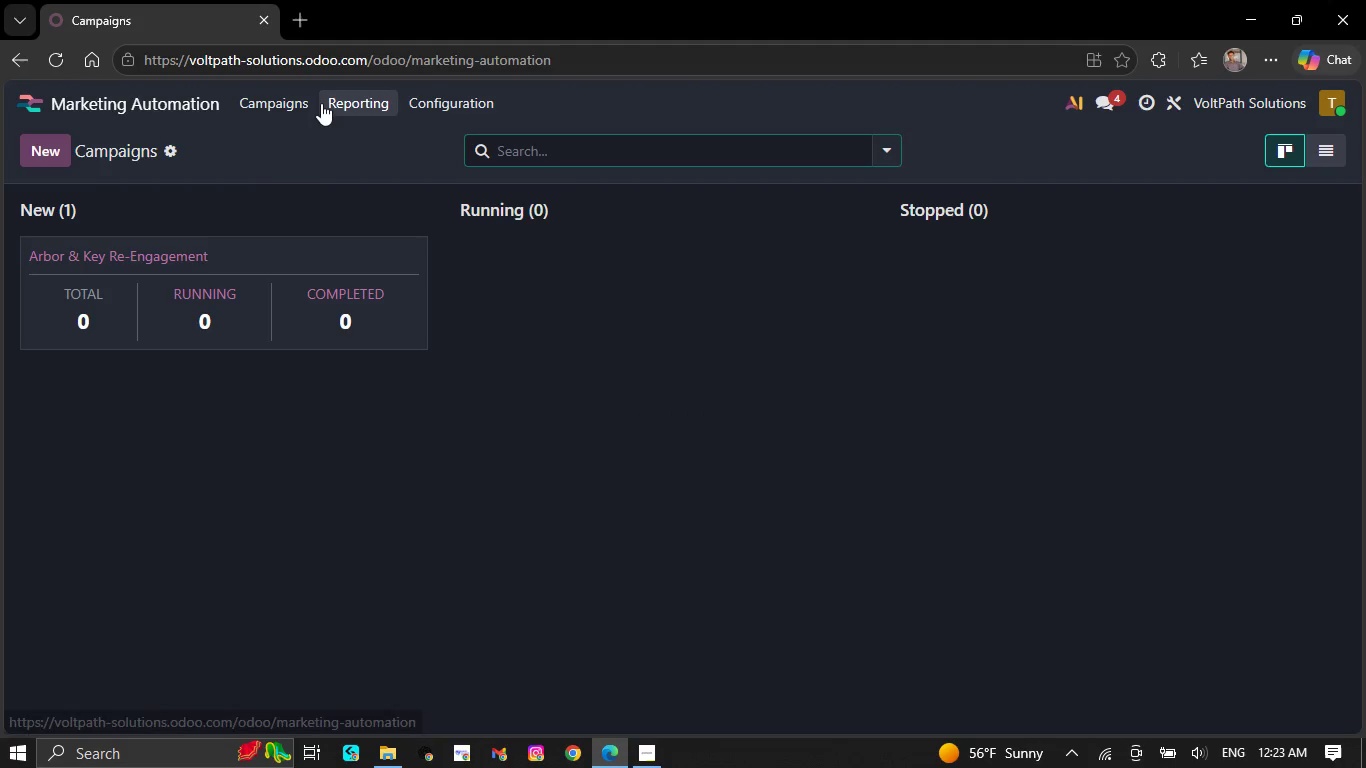 
left_click([449, 111])
 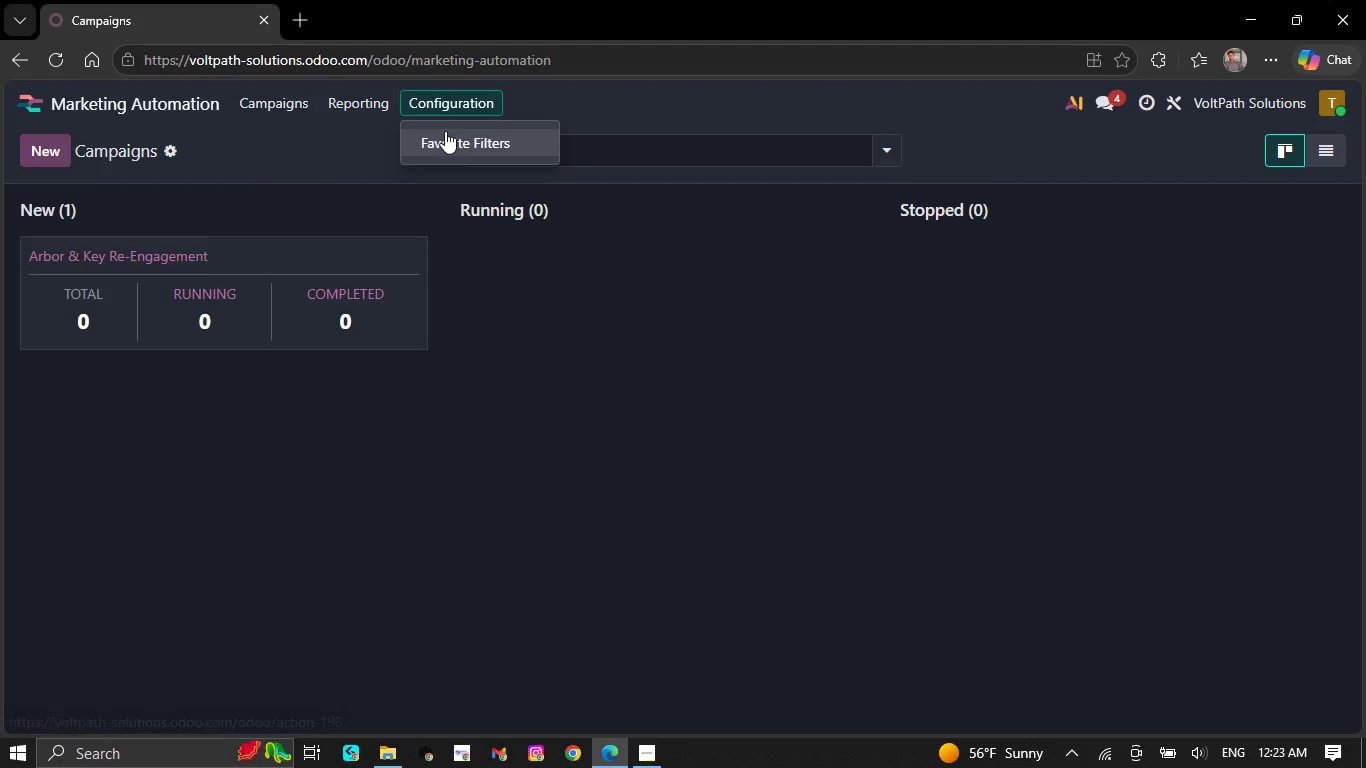 
left_click([444, 133])
 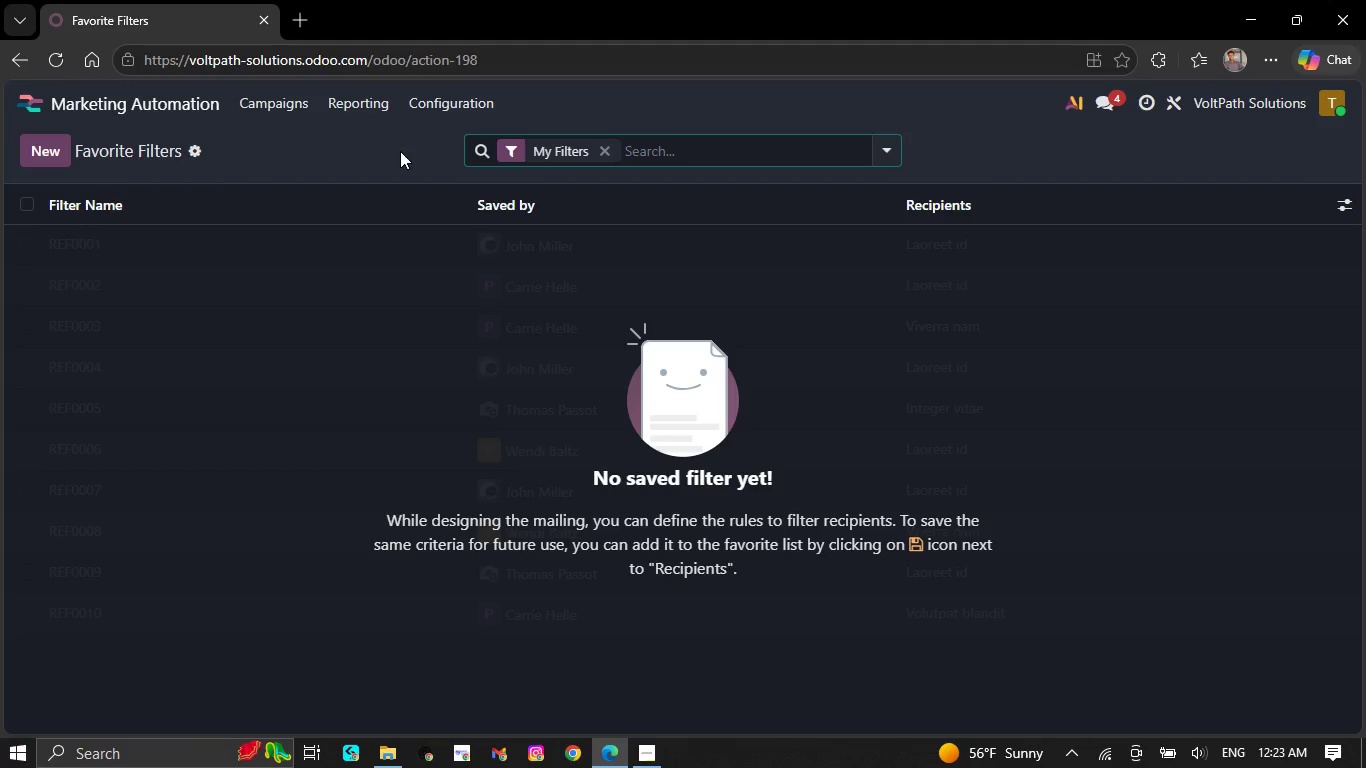 
left_click([196, 150])
 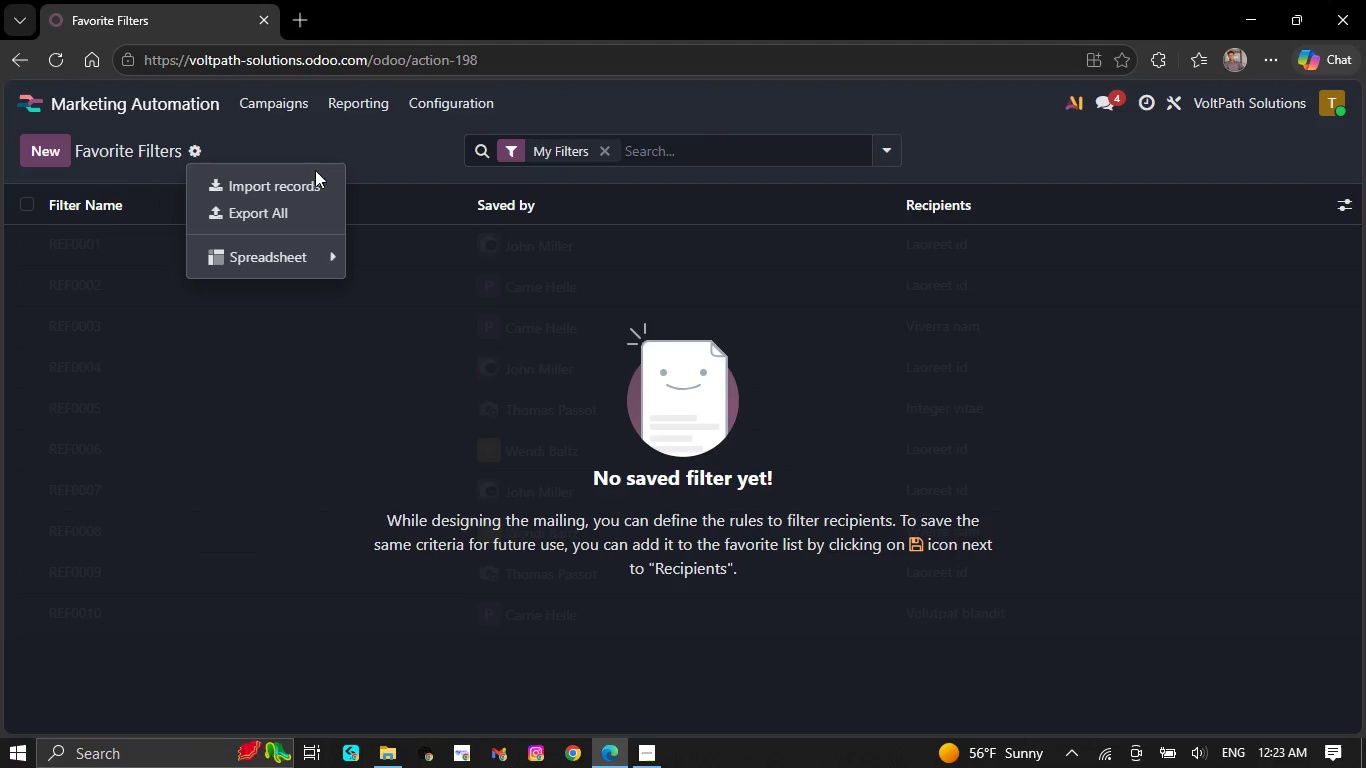 
left_click([312, 184])
 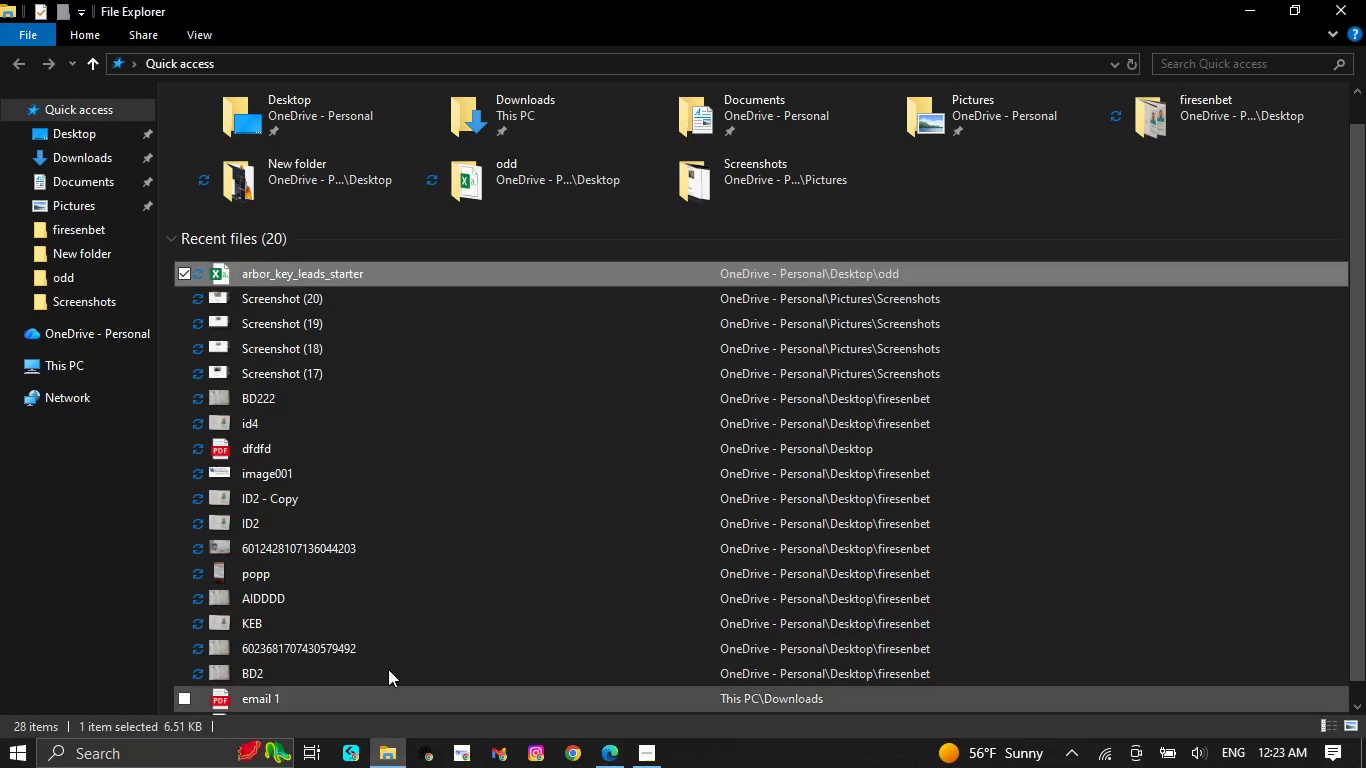 
left_click_drag(start_coordinate=[376, 276], to_coordinate=[559, 610])
 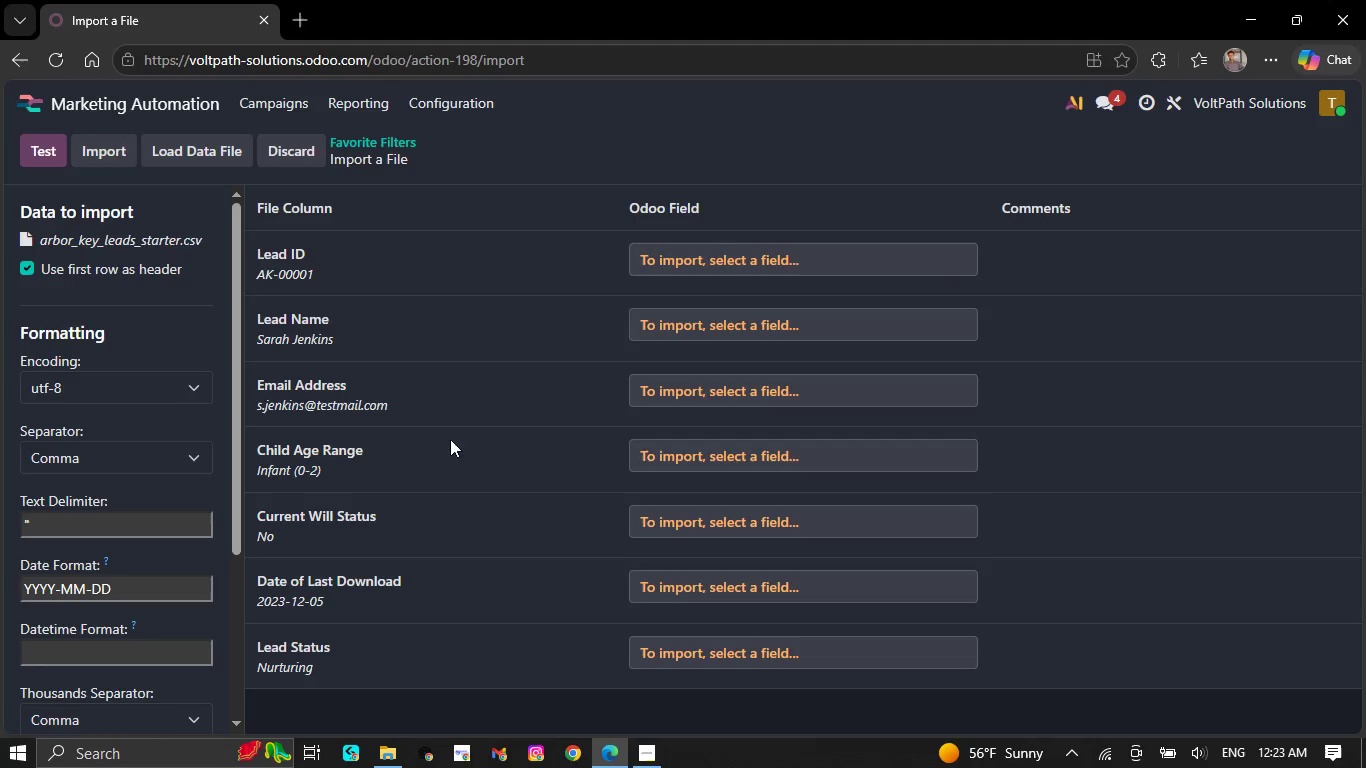 
mouse_move([676, 284])
 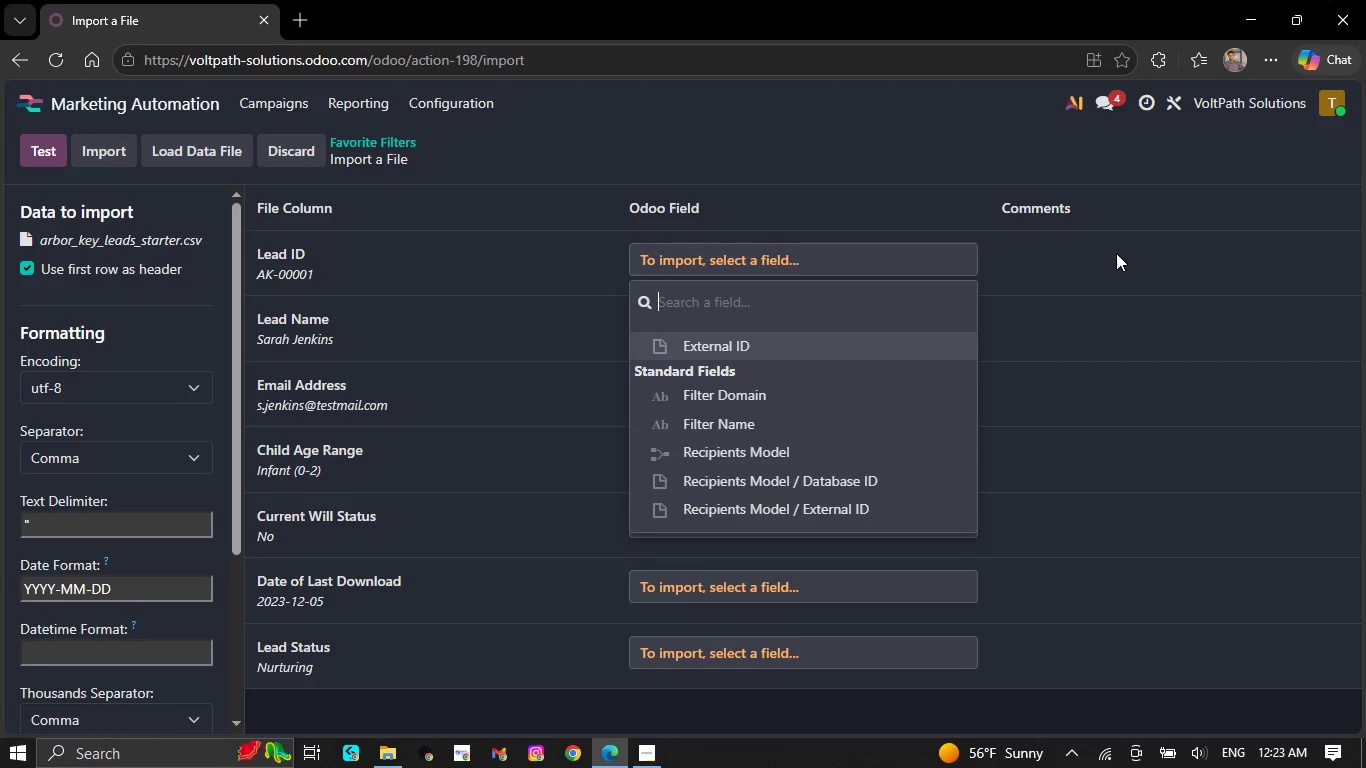 
wait(5.69)
 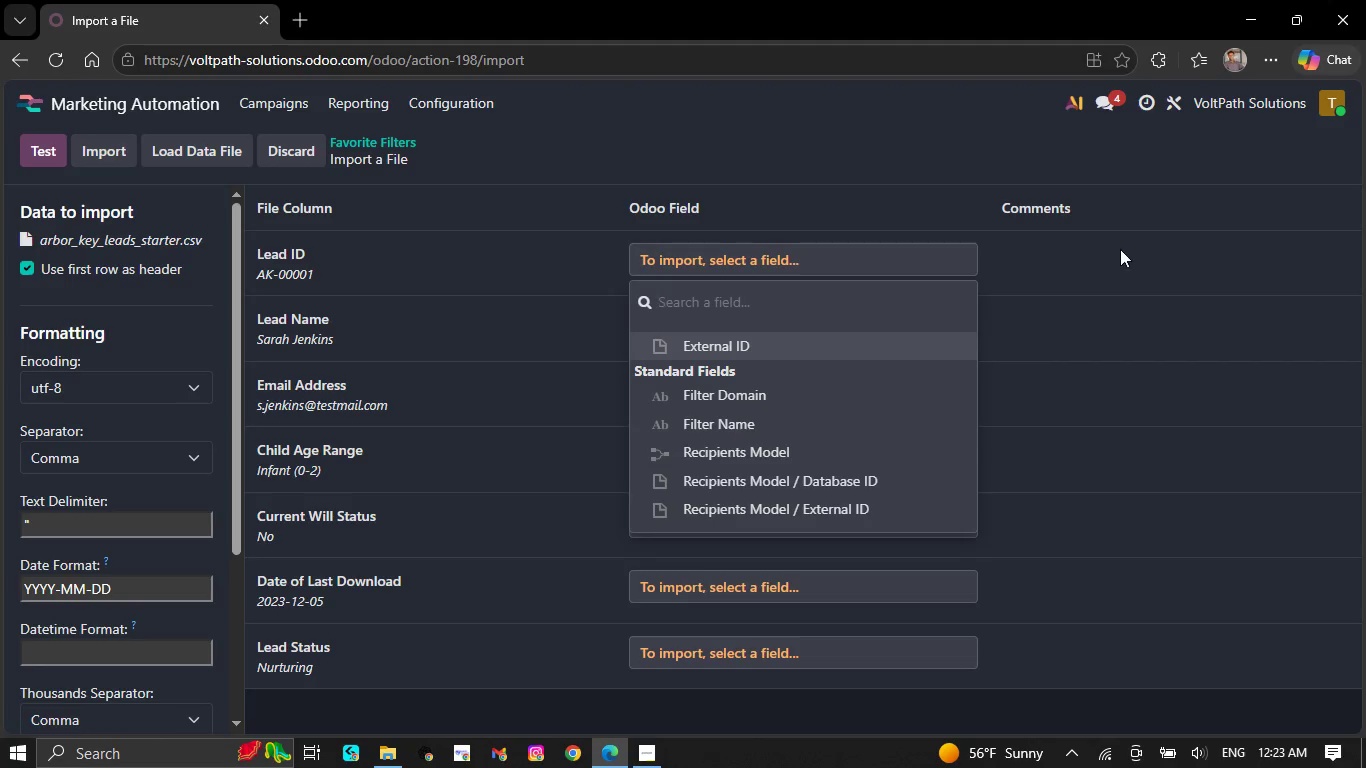 
key(L)
 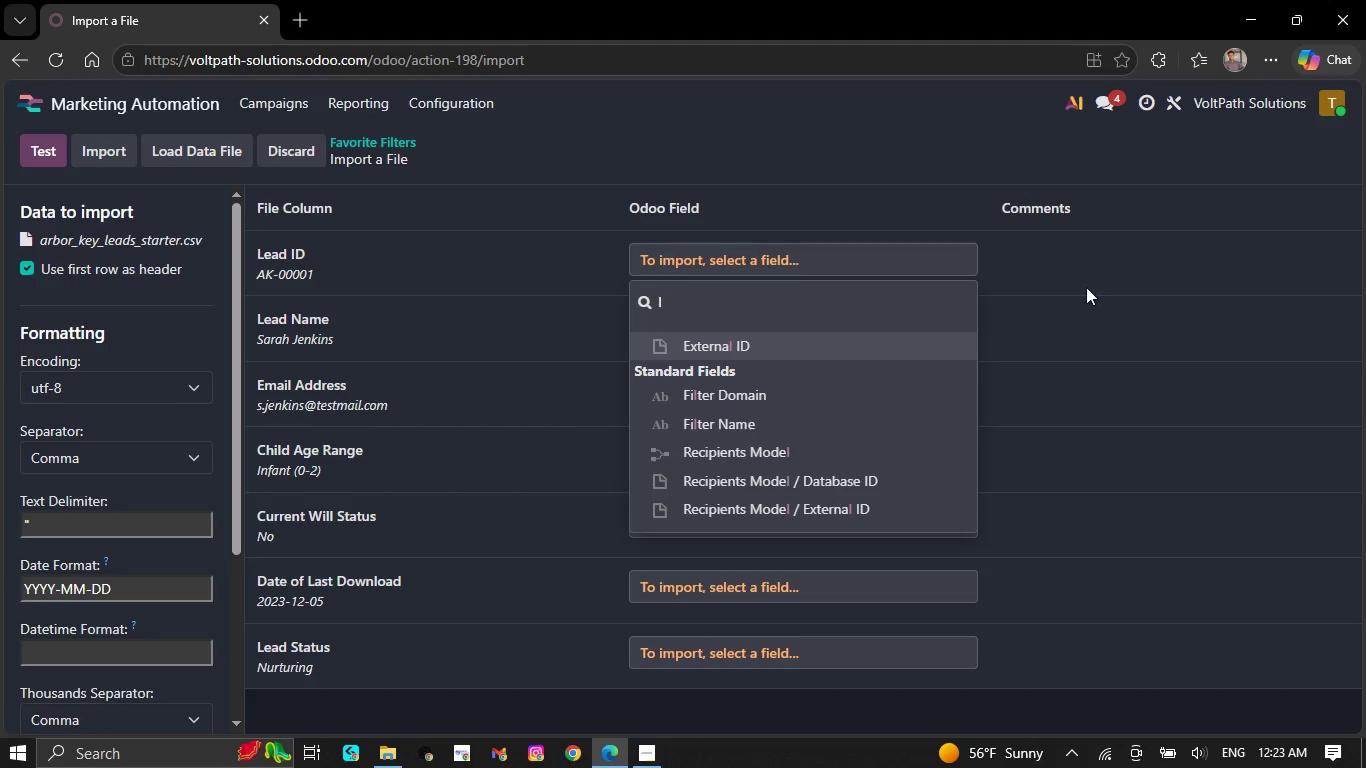 
key(E)
 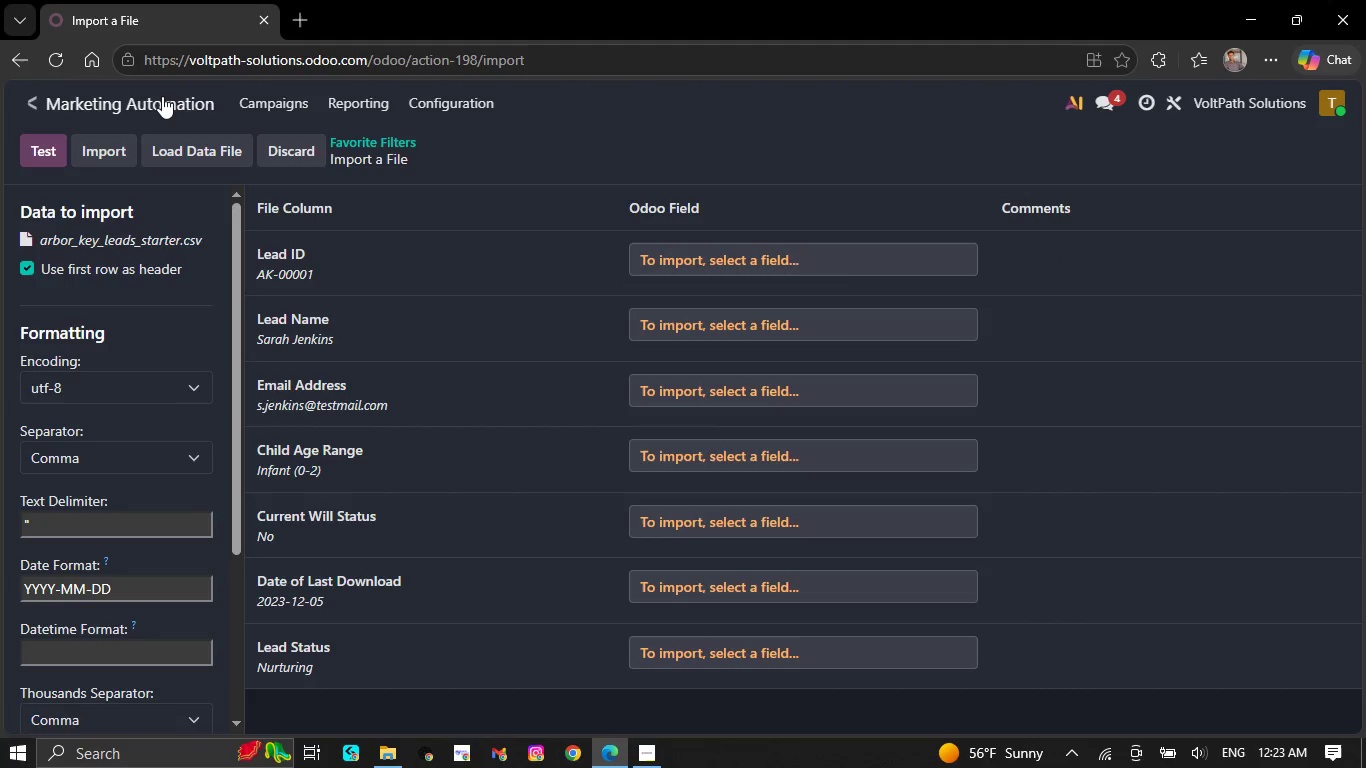 
left_click([262, 92])
 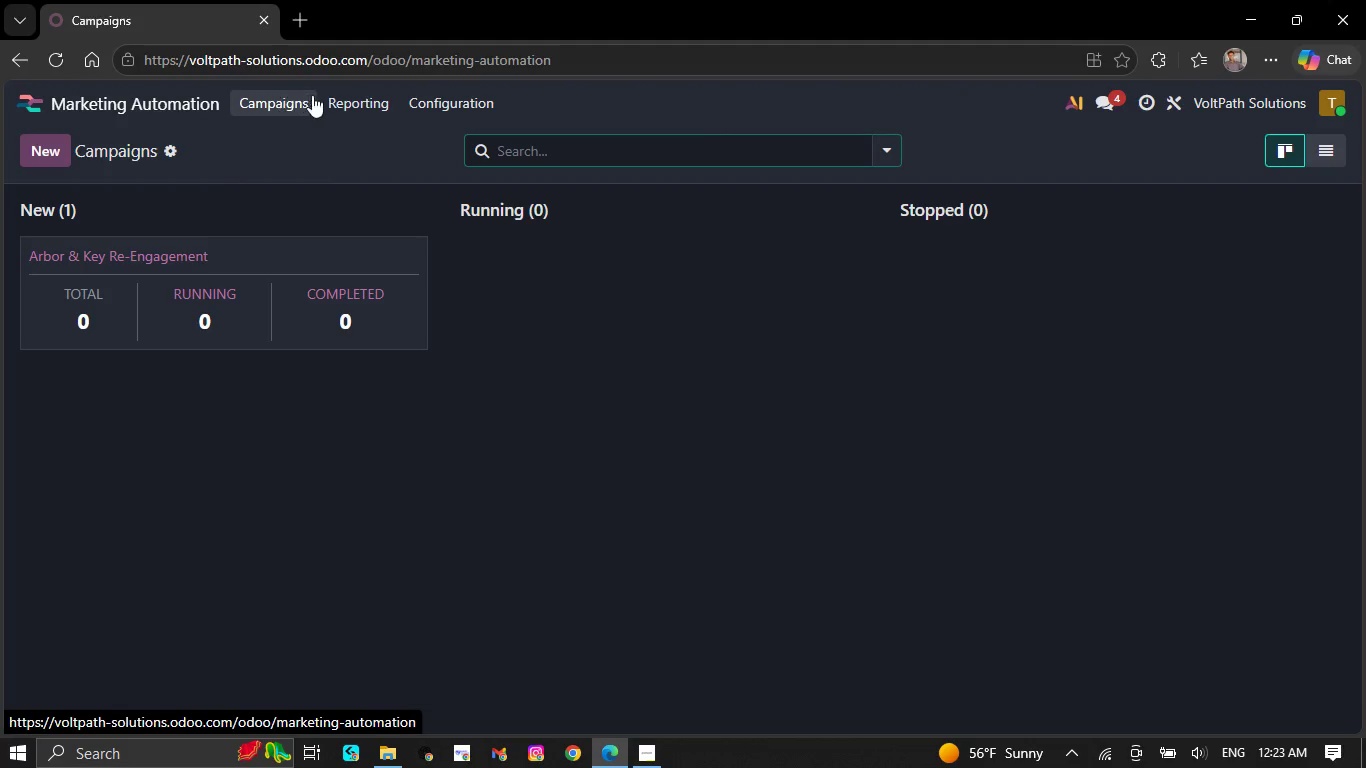 
left_click([381, 88])
 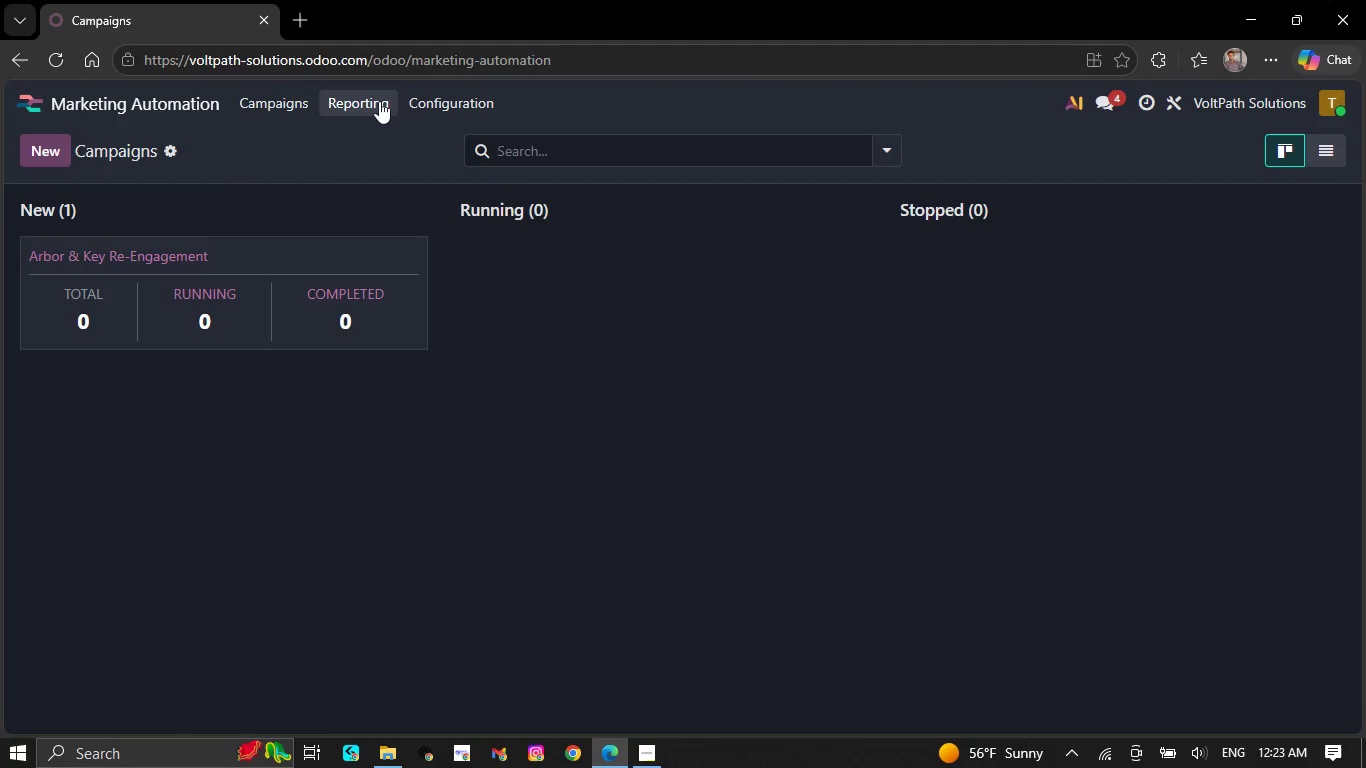 
left_click([379, 101])
 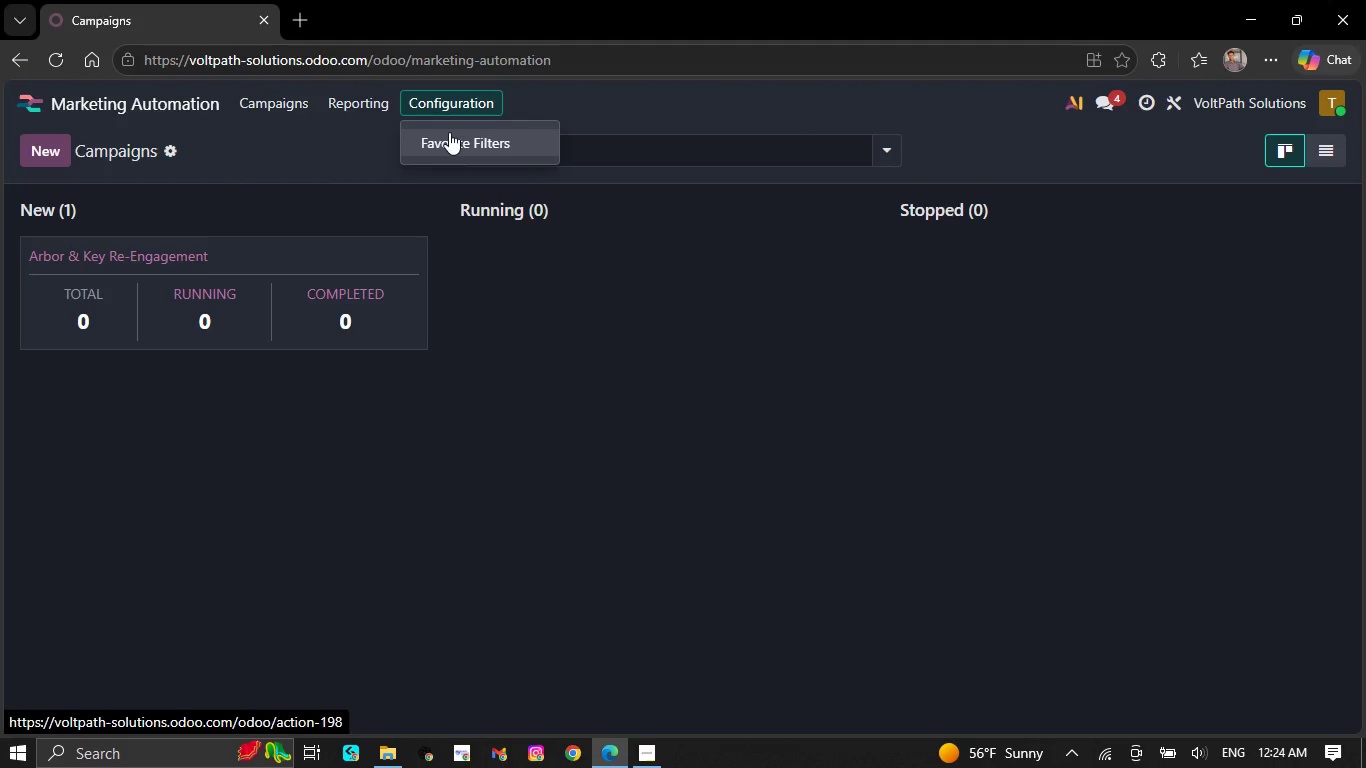 
left_click([449, 133])
 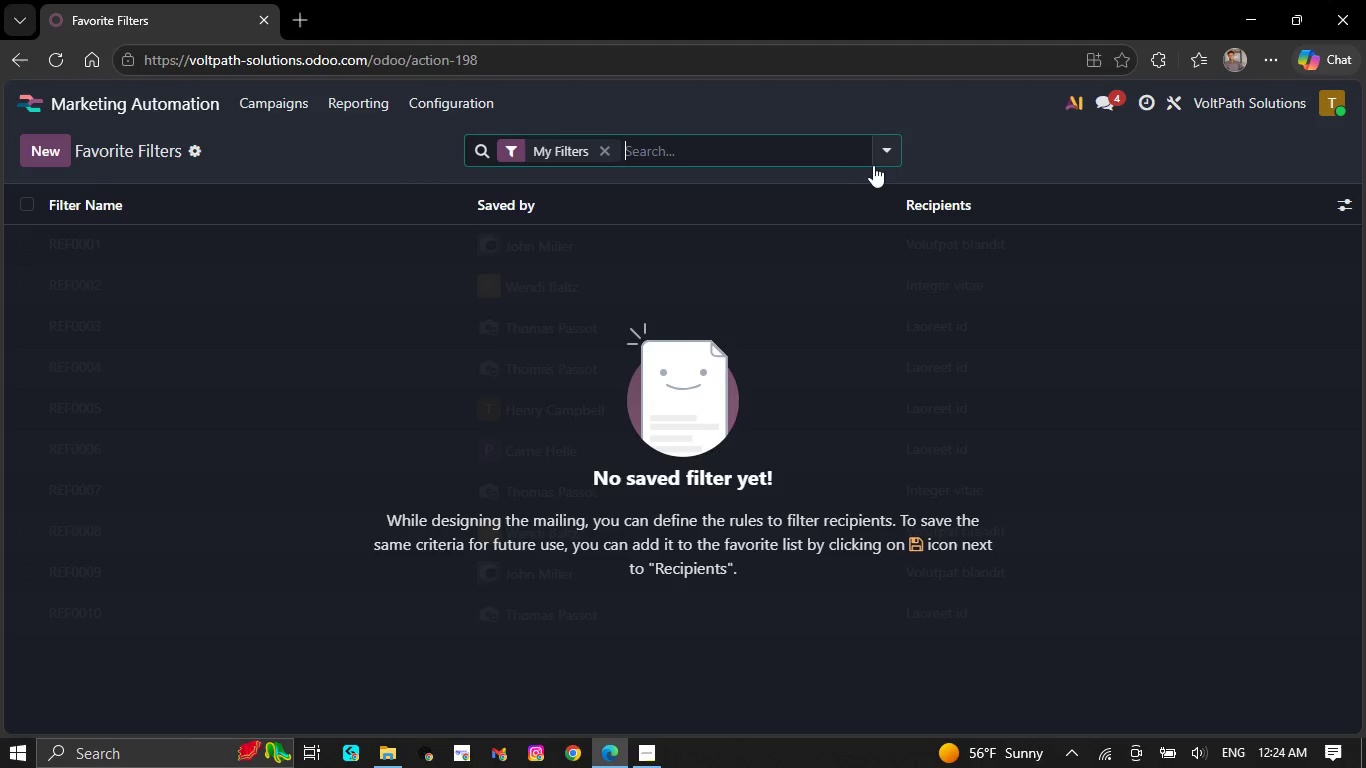 
left_click([879, 155])
 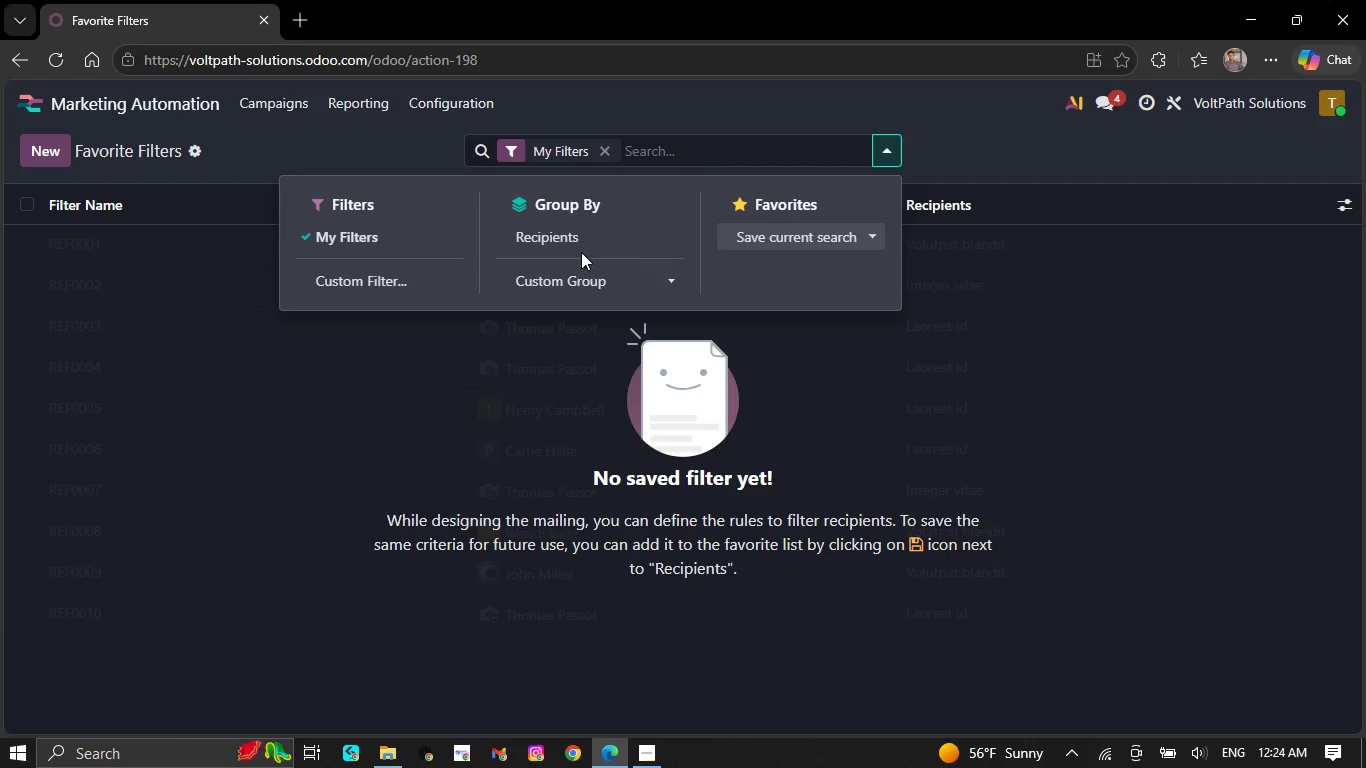 
left_click([401, 275])
 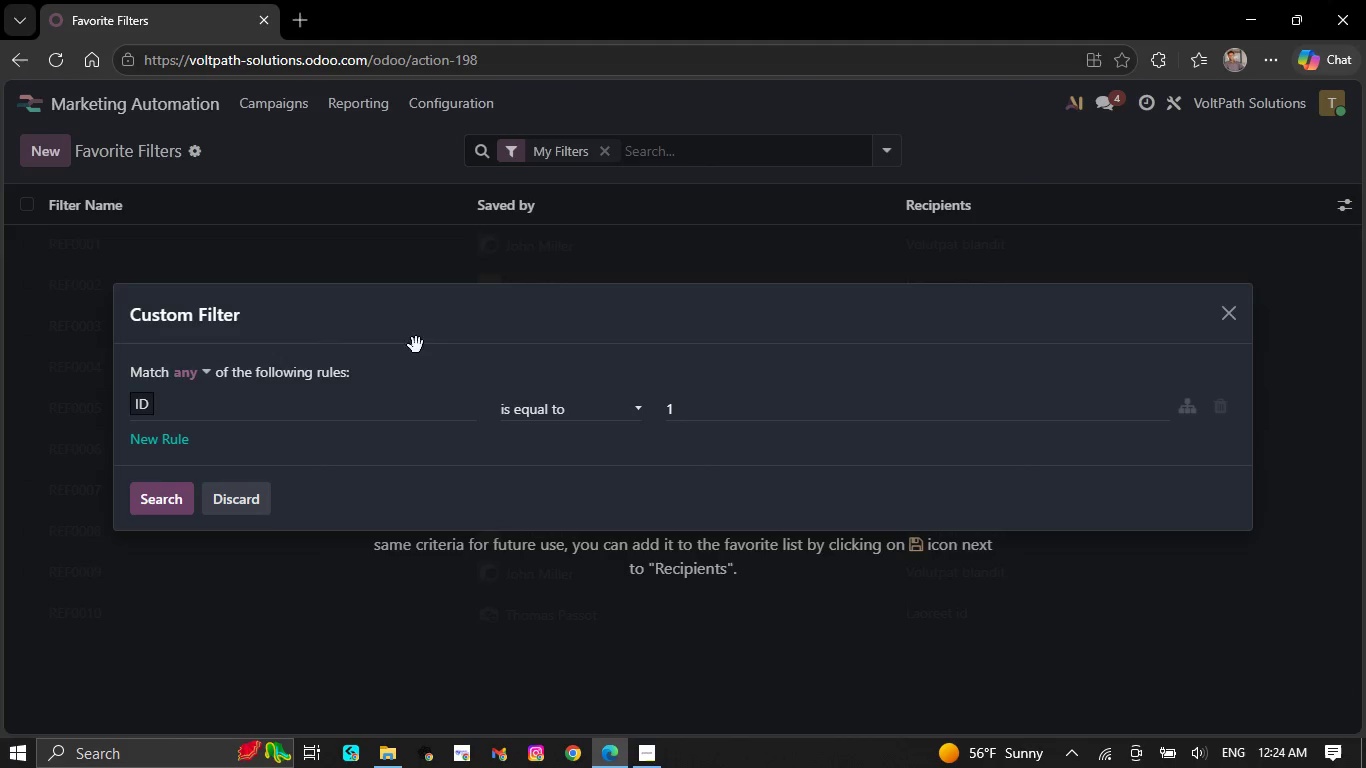 
left_click([406, 417])
 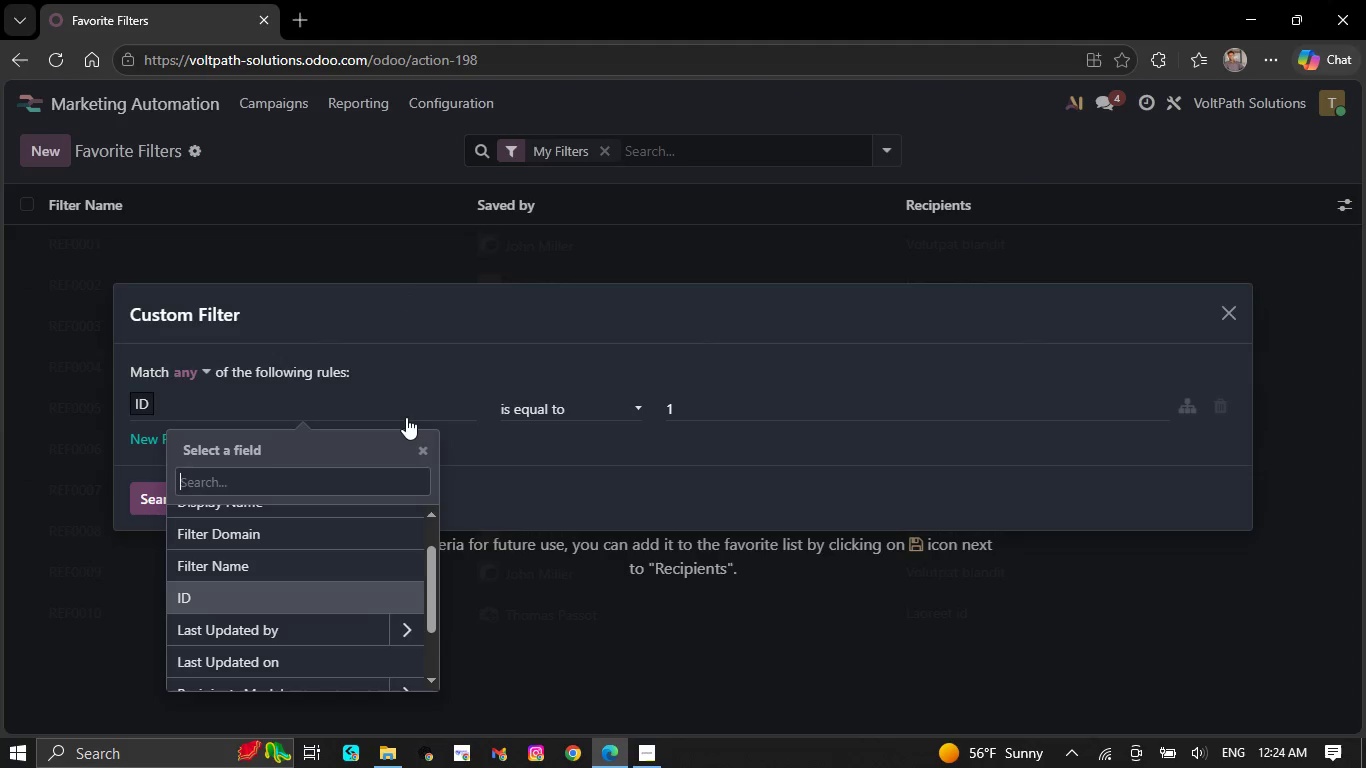 
key(C)
 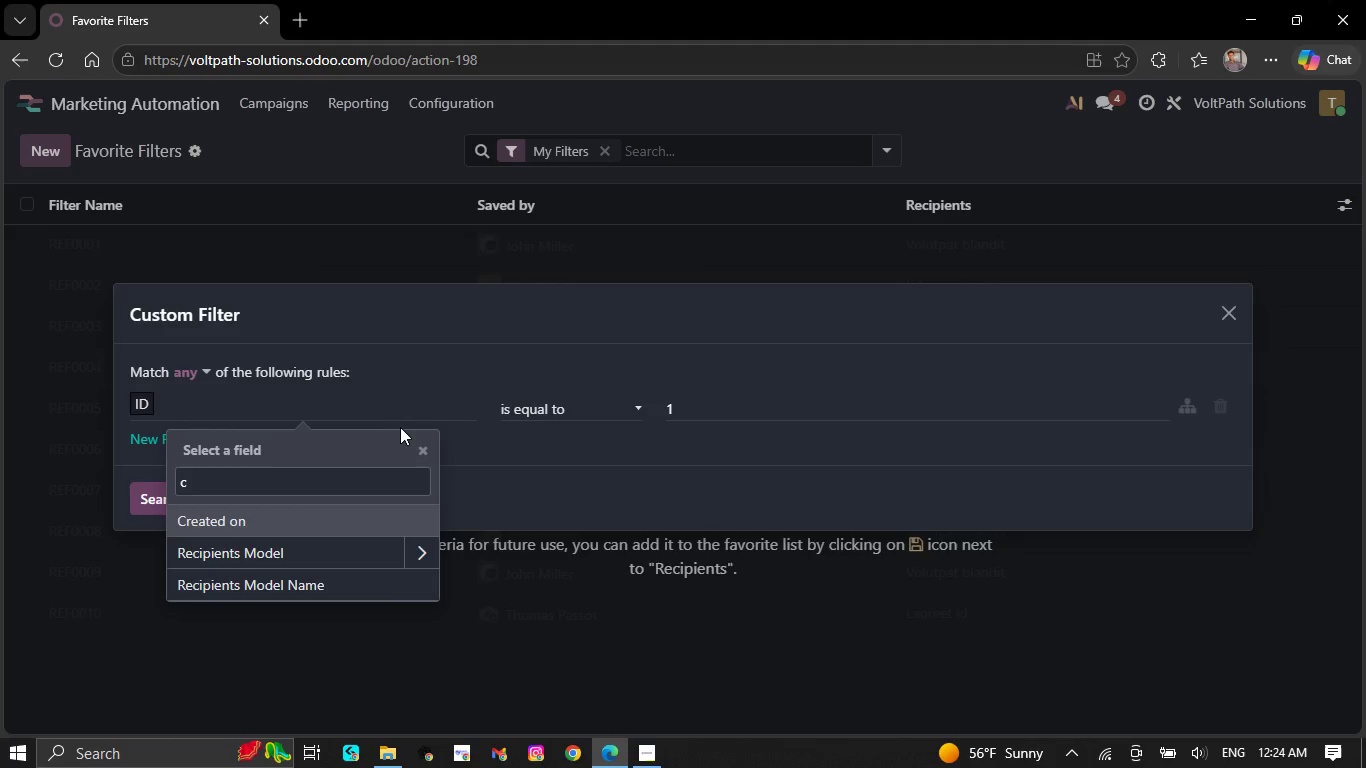 
key(O)
 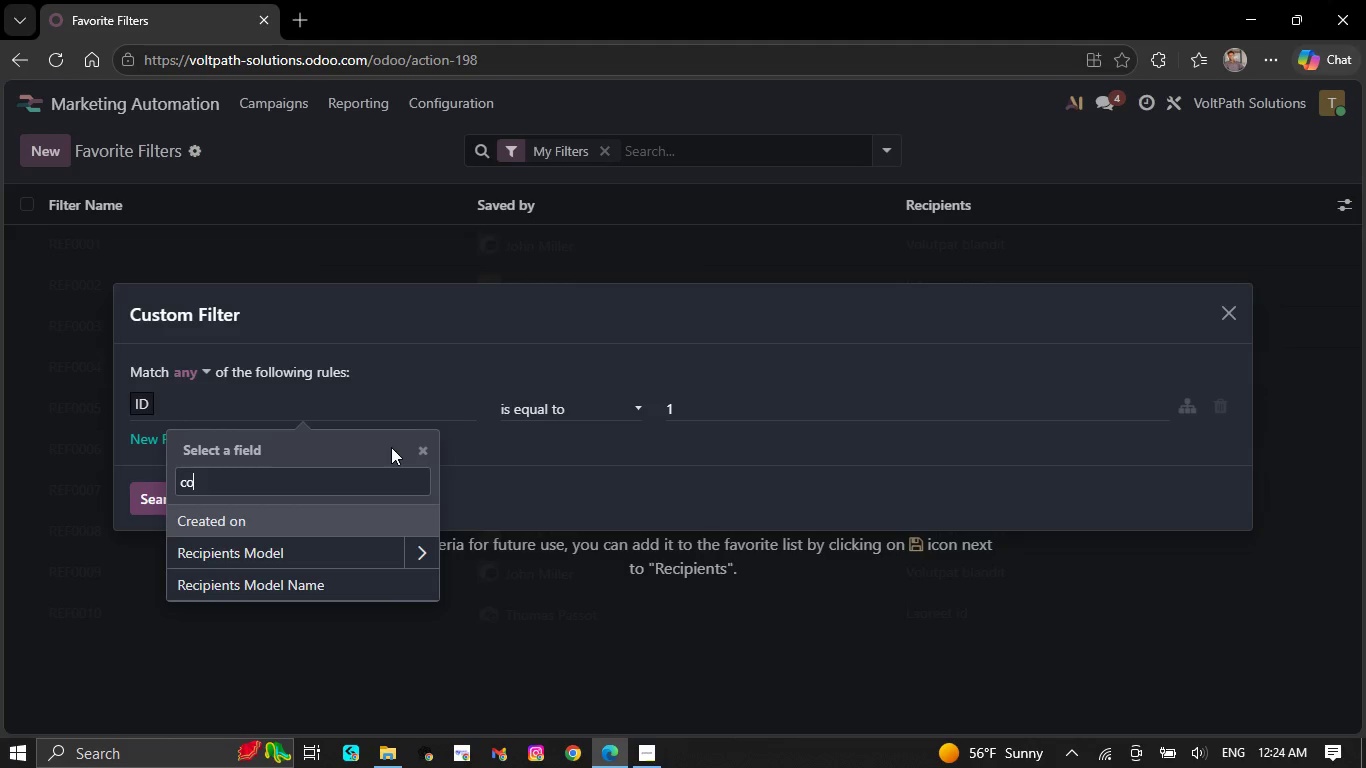 
key(Backspace)
 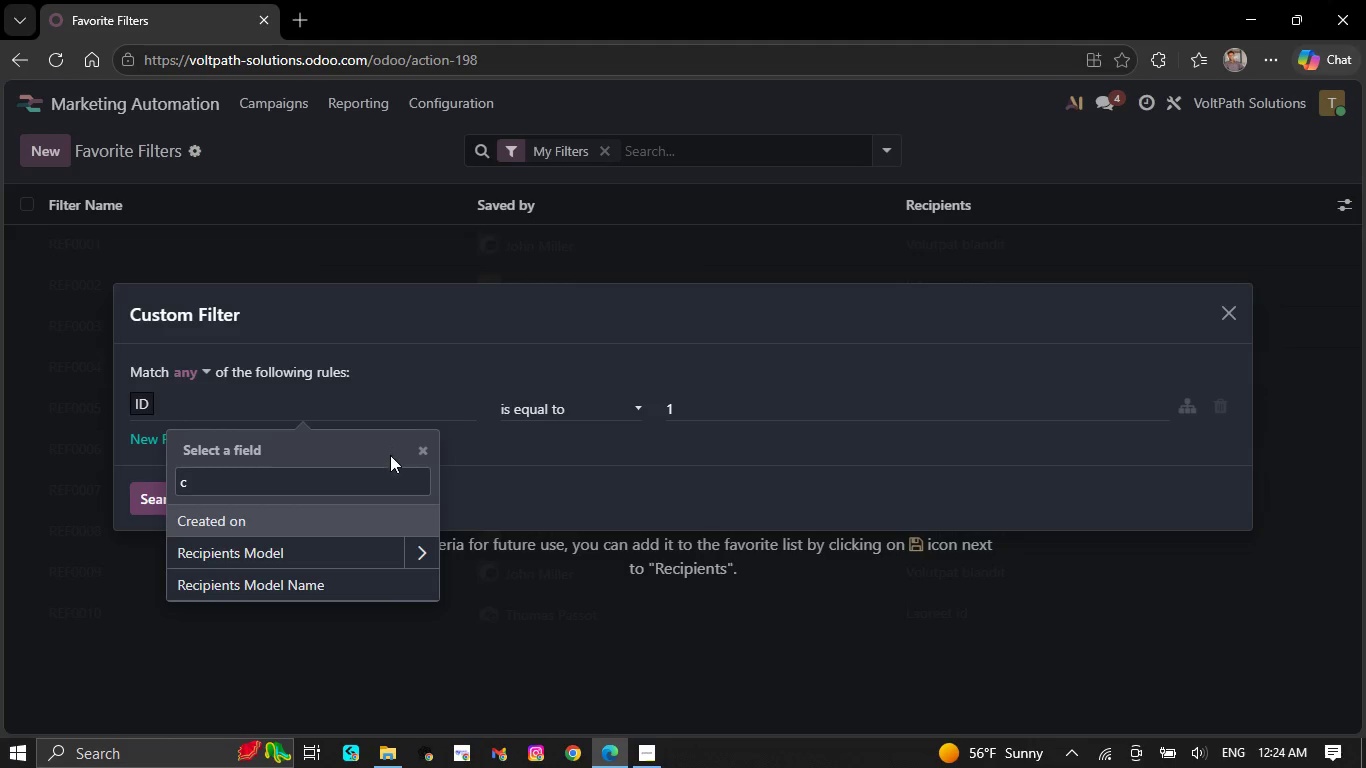 
key(Backspace)
 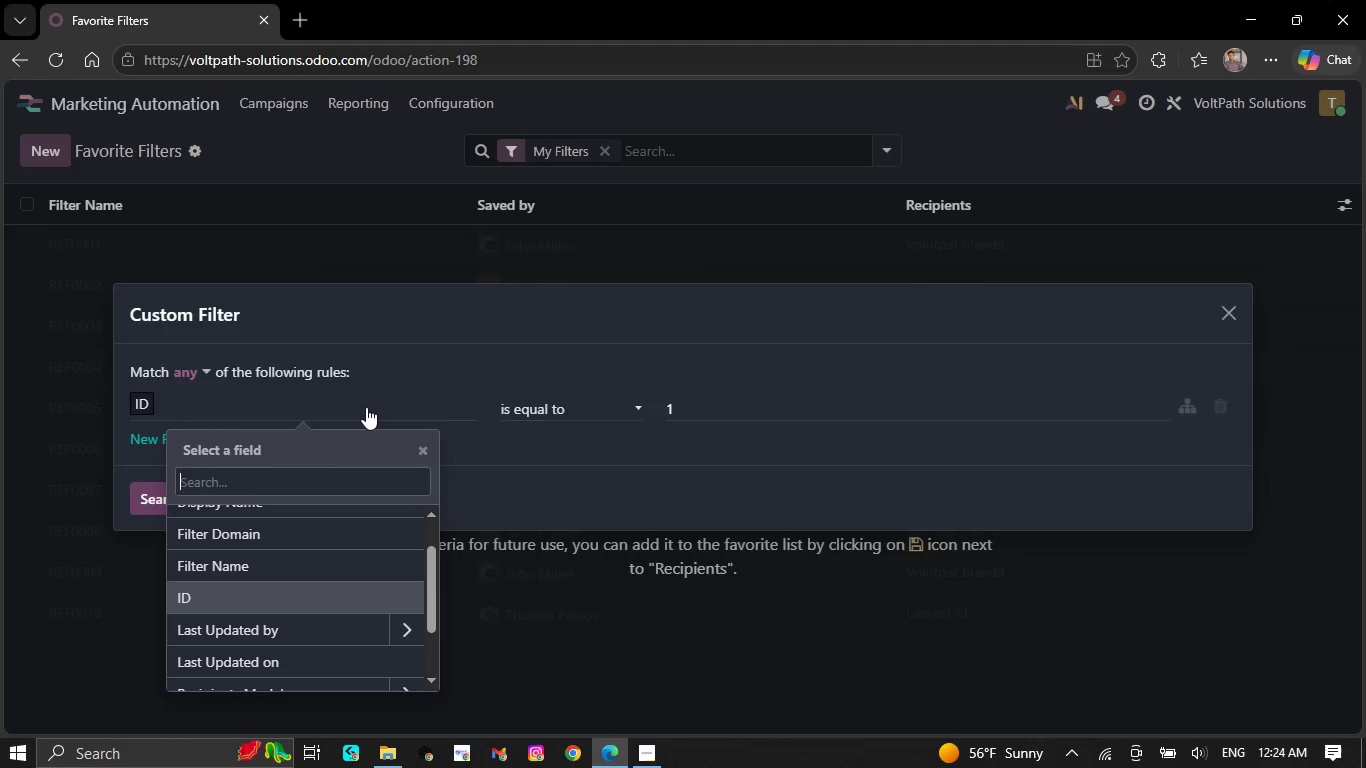 
left_click([366, 407])
 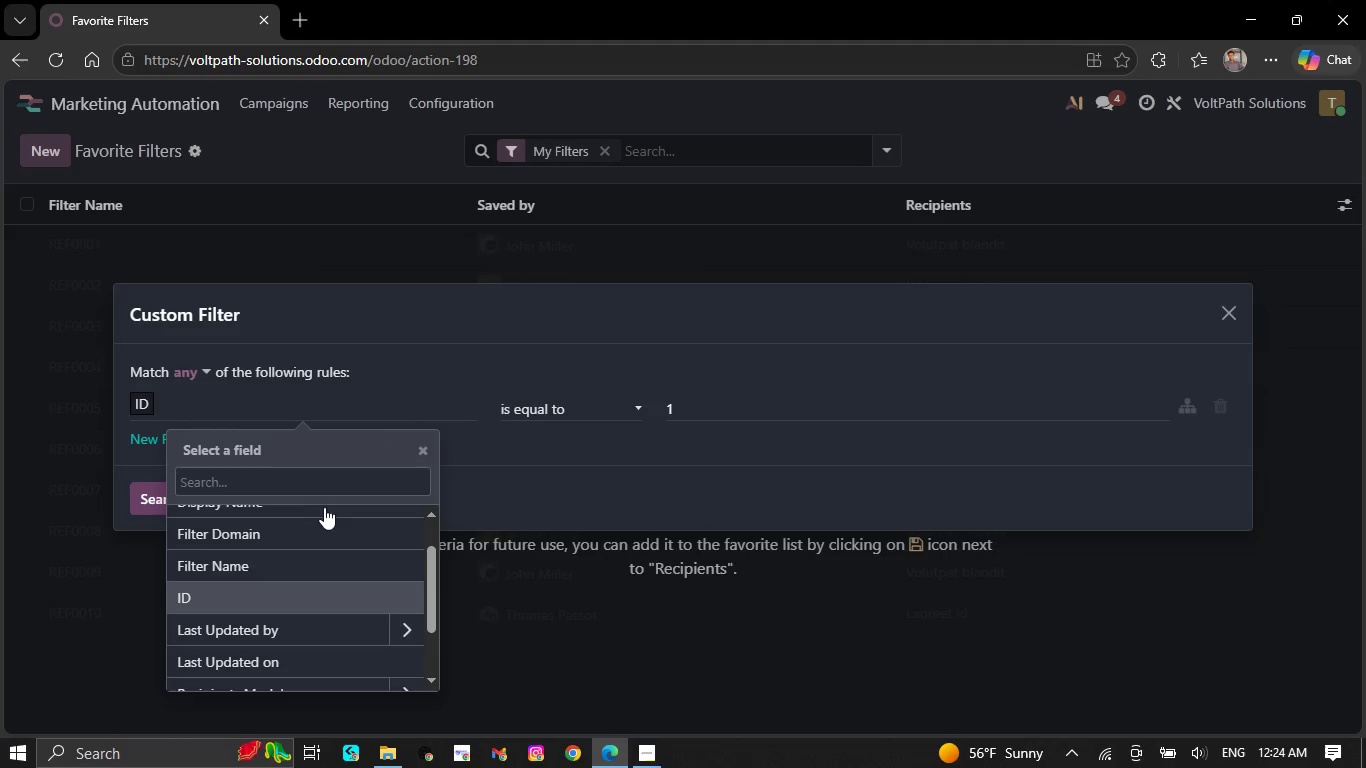 
scroll: coordinate [319, 574], scroll_direction: up, amount: 5.0
 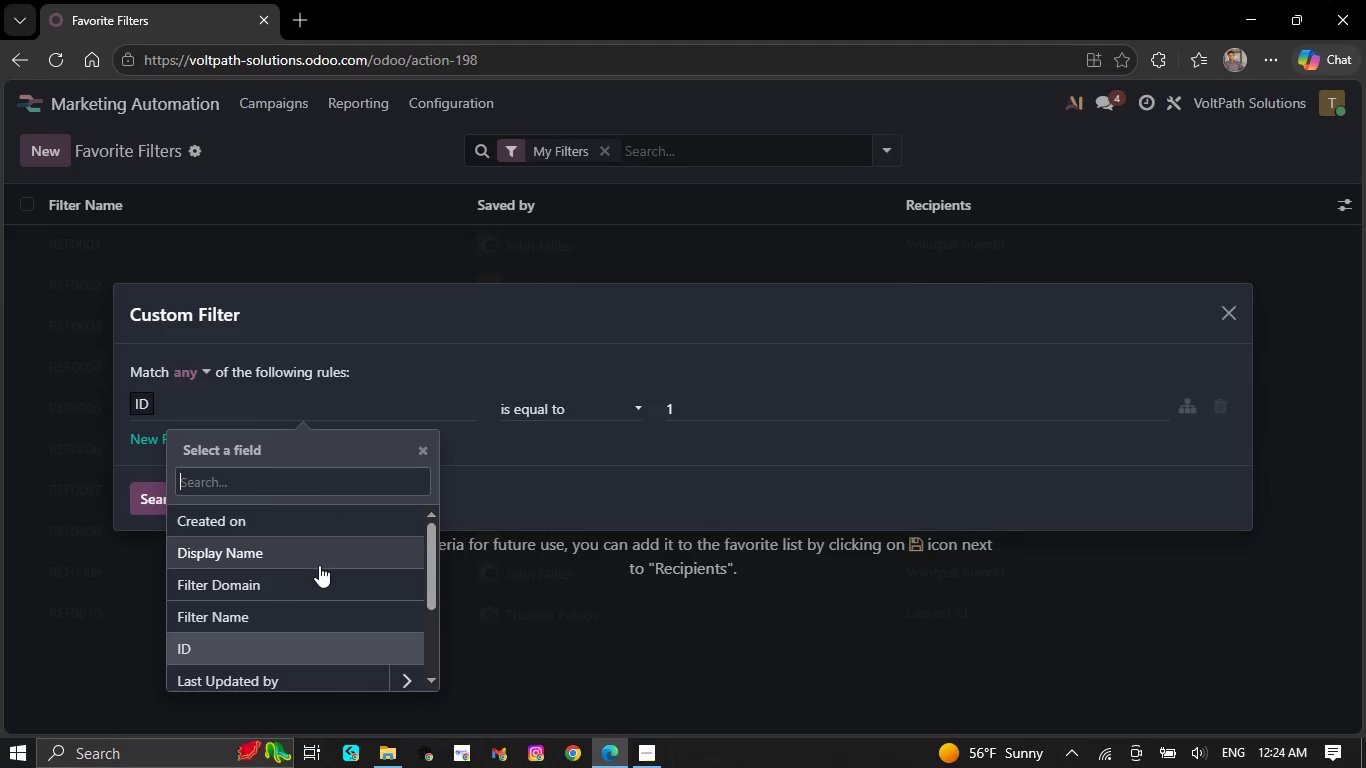 
type(tag)
 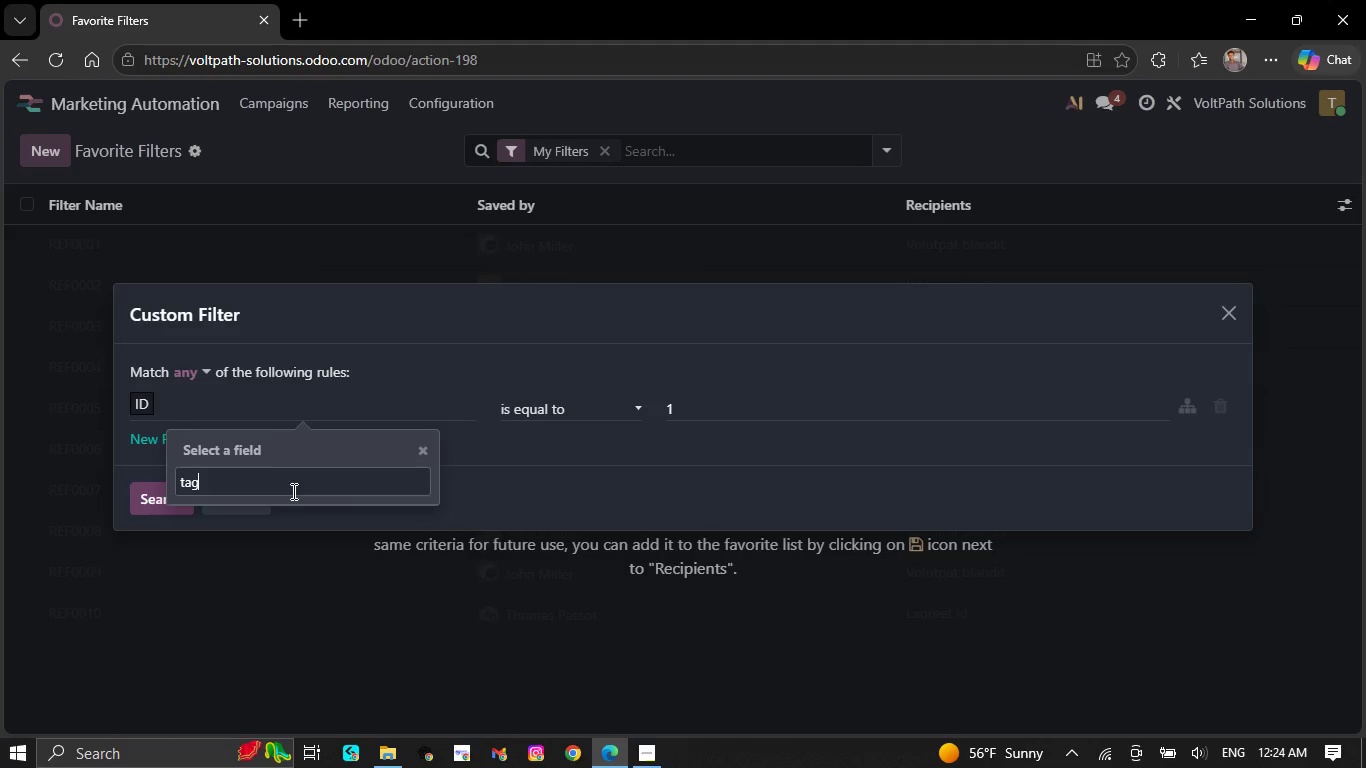 
key(Backspace)
 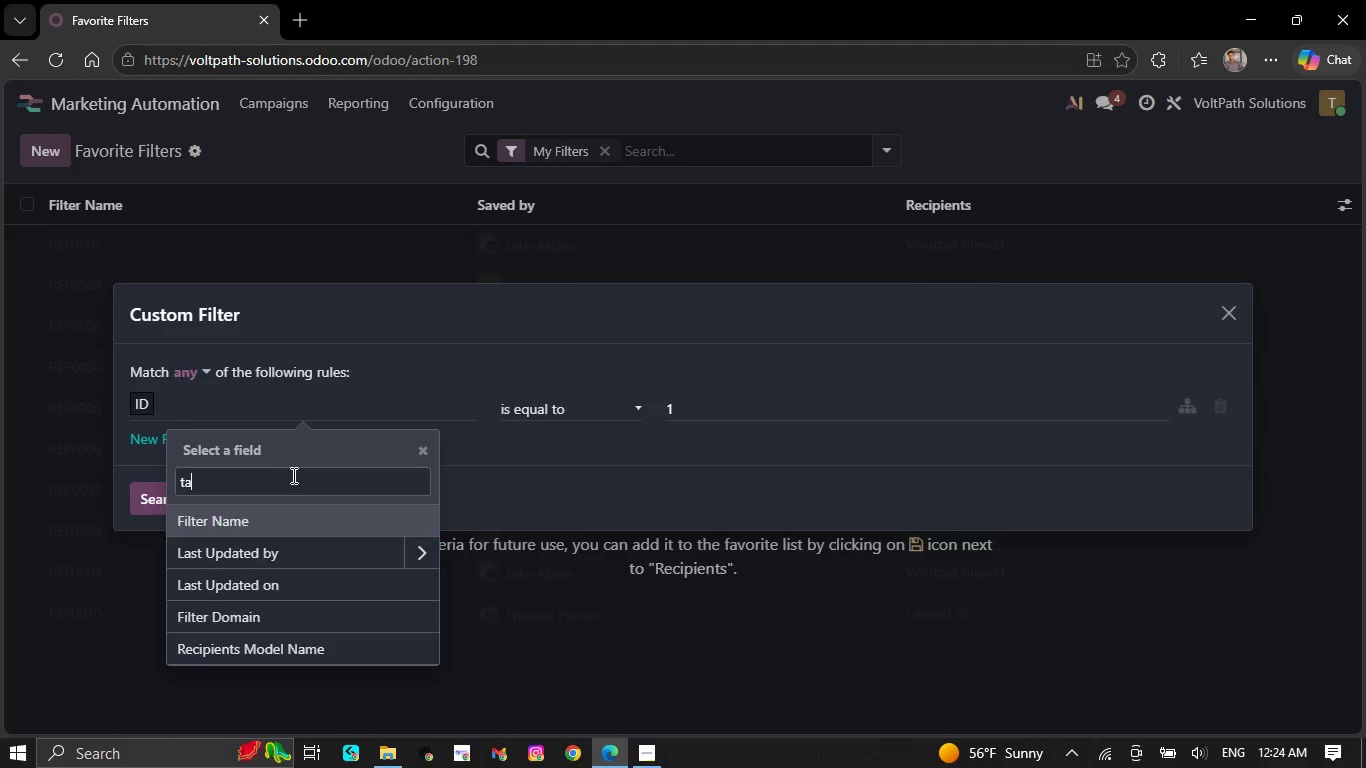 
key(Backspace)
 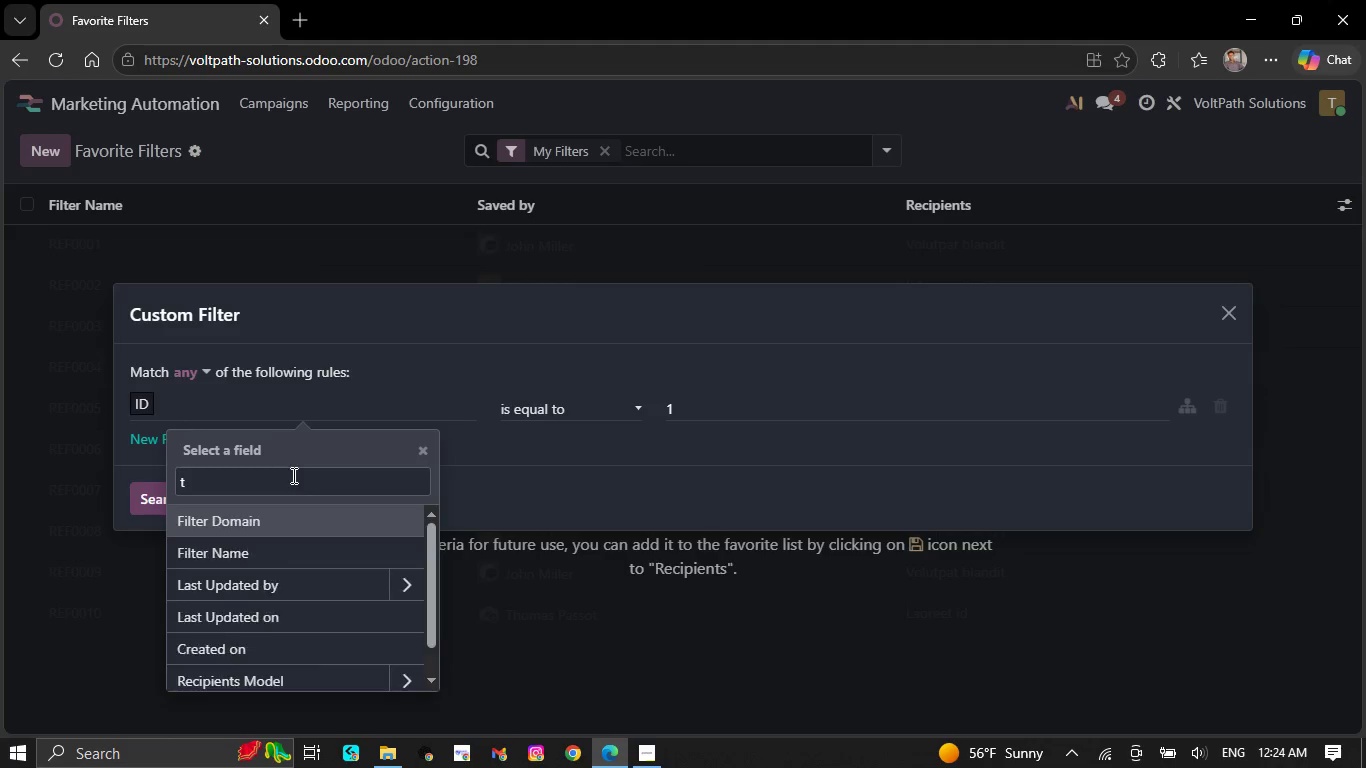 
key(Backspace)
 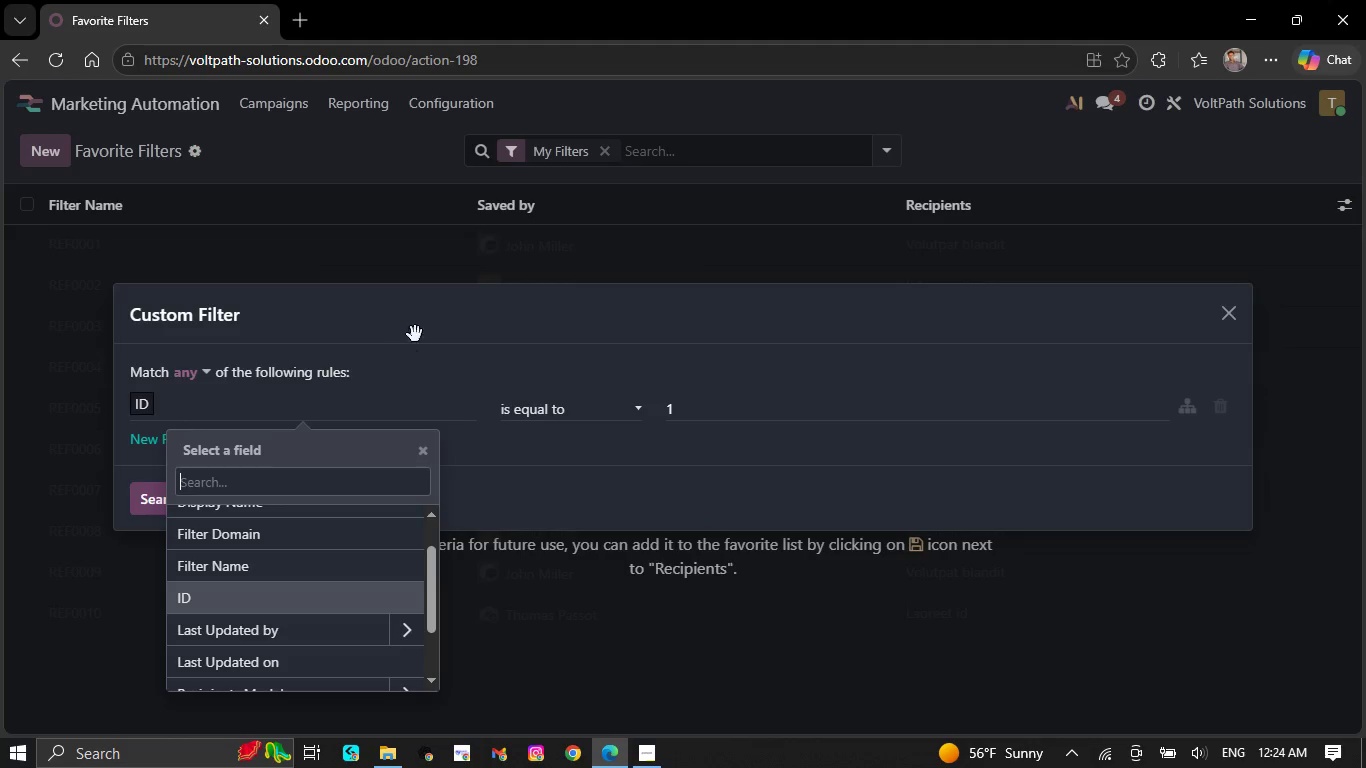 
left_click([436, 301])
 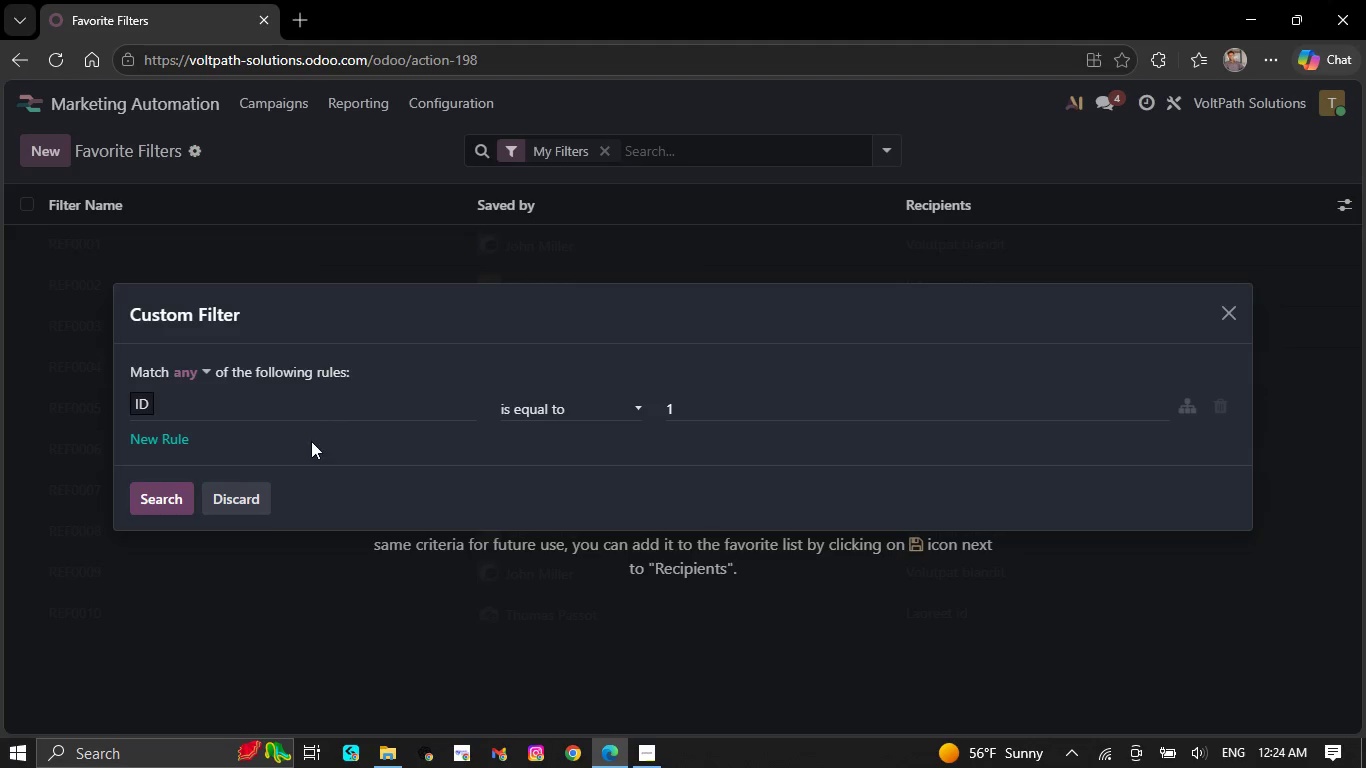 
left_click([310, 442])
 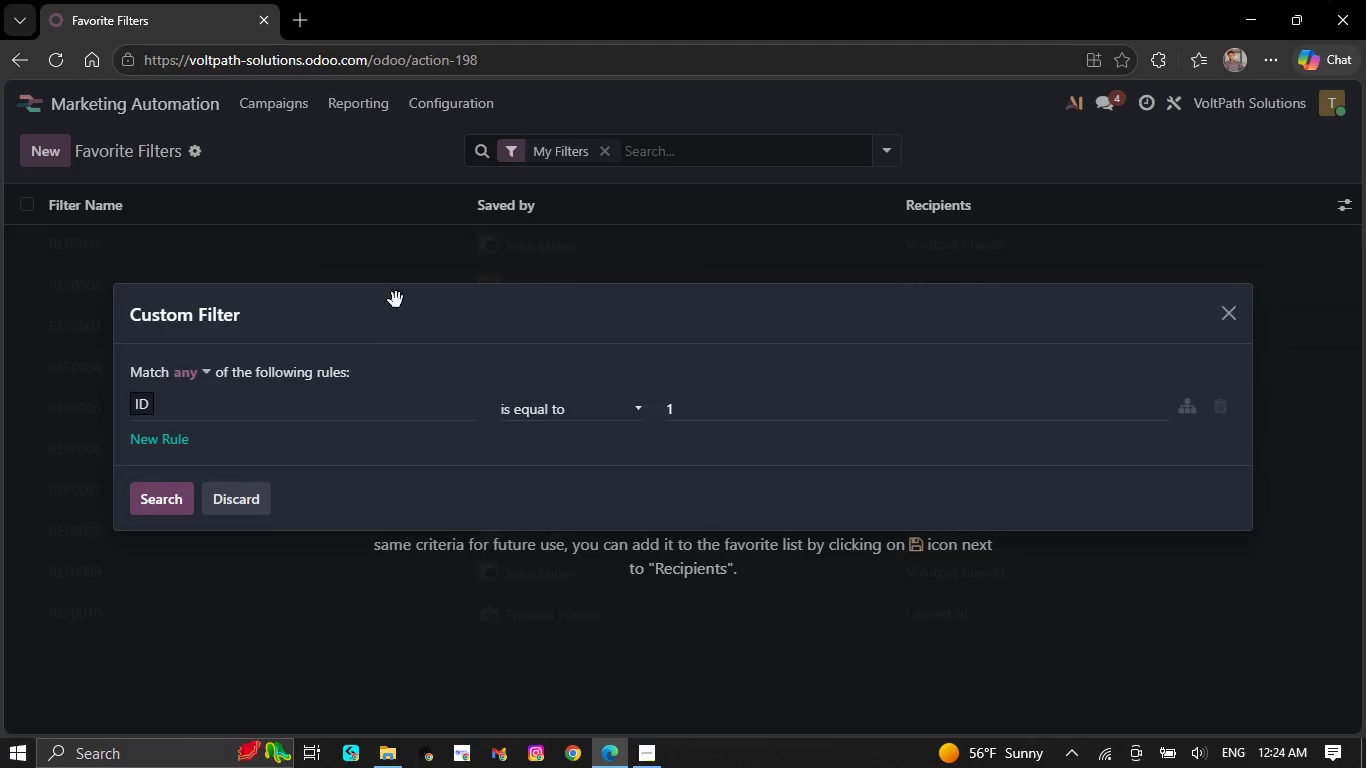 
left_click([411, 242])
 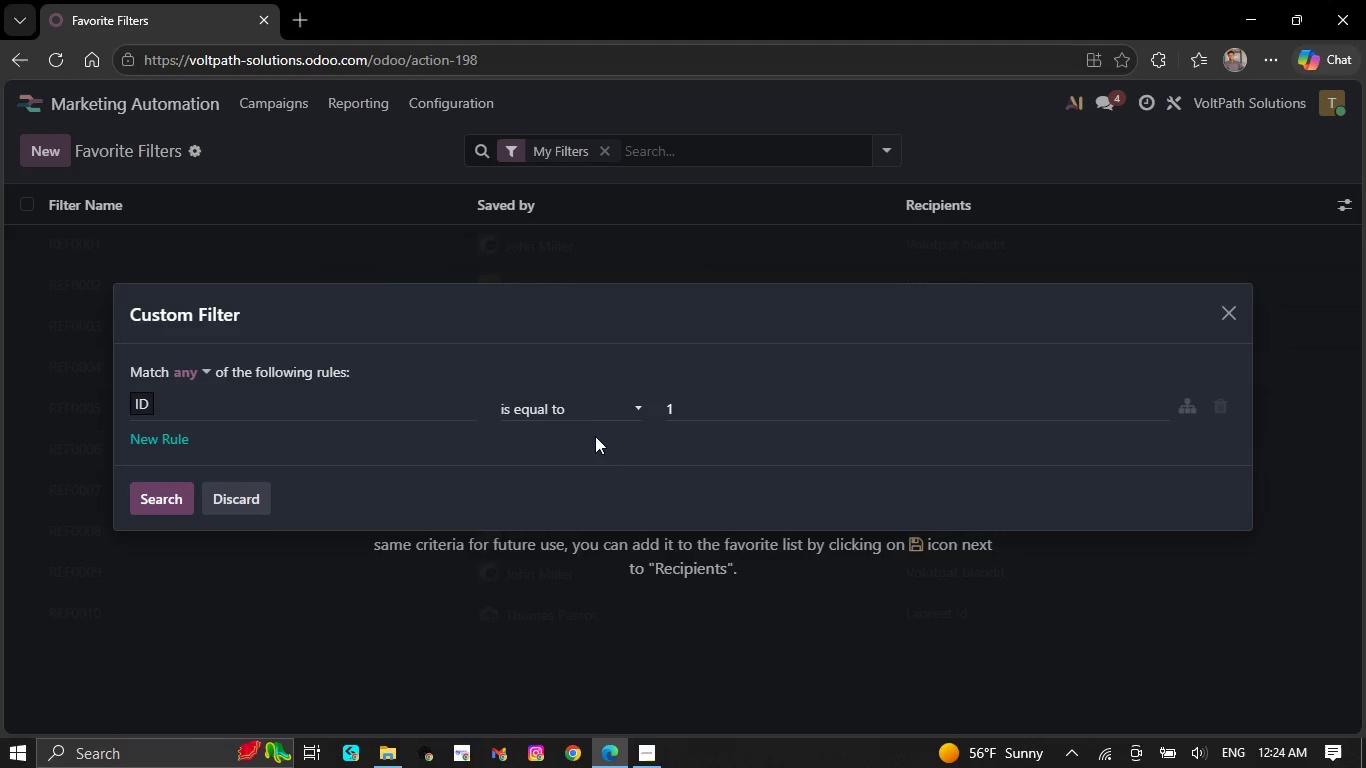 
left_click([573, 400])
 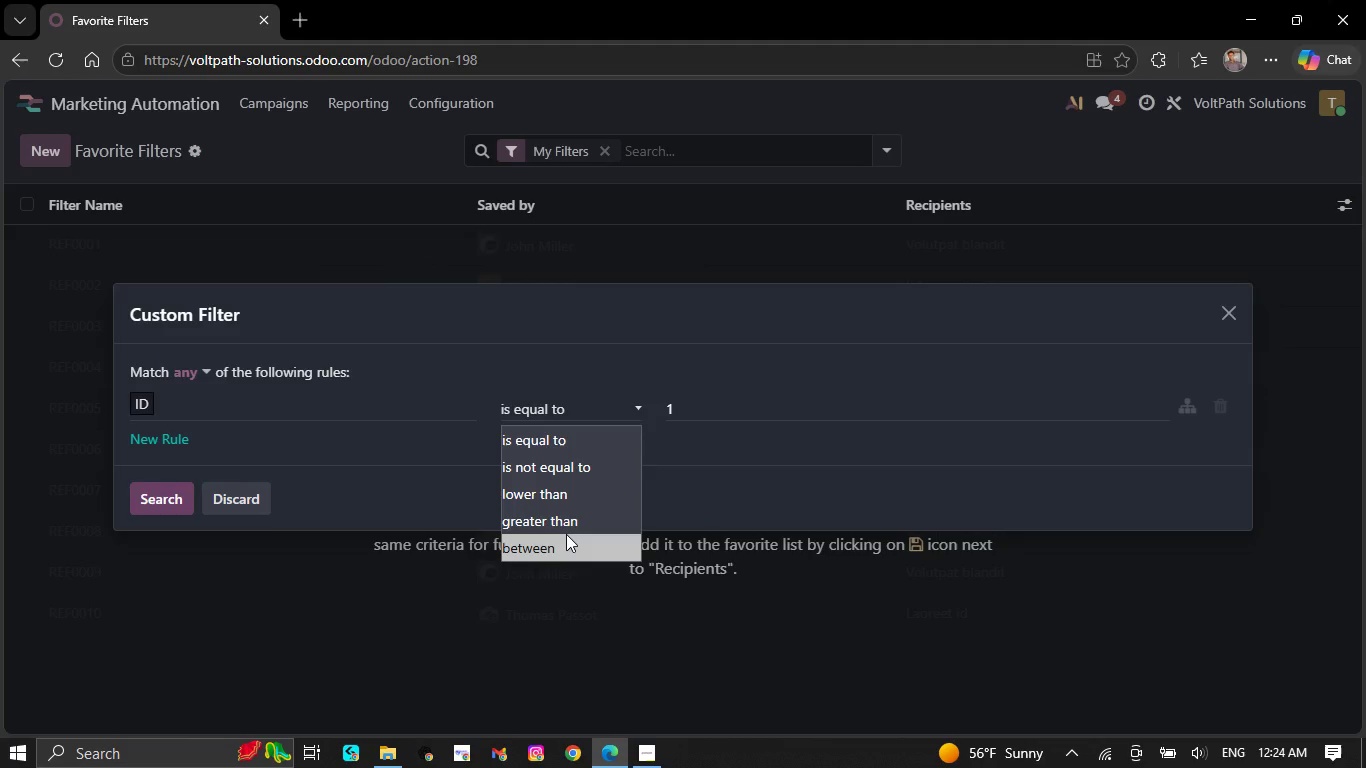 
scroll: coordinate [563, 521], scroll_direction: up, amount: 2.0
 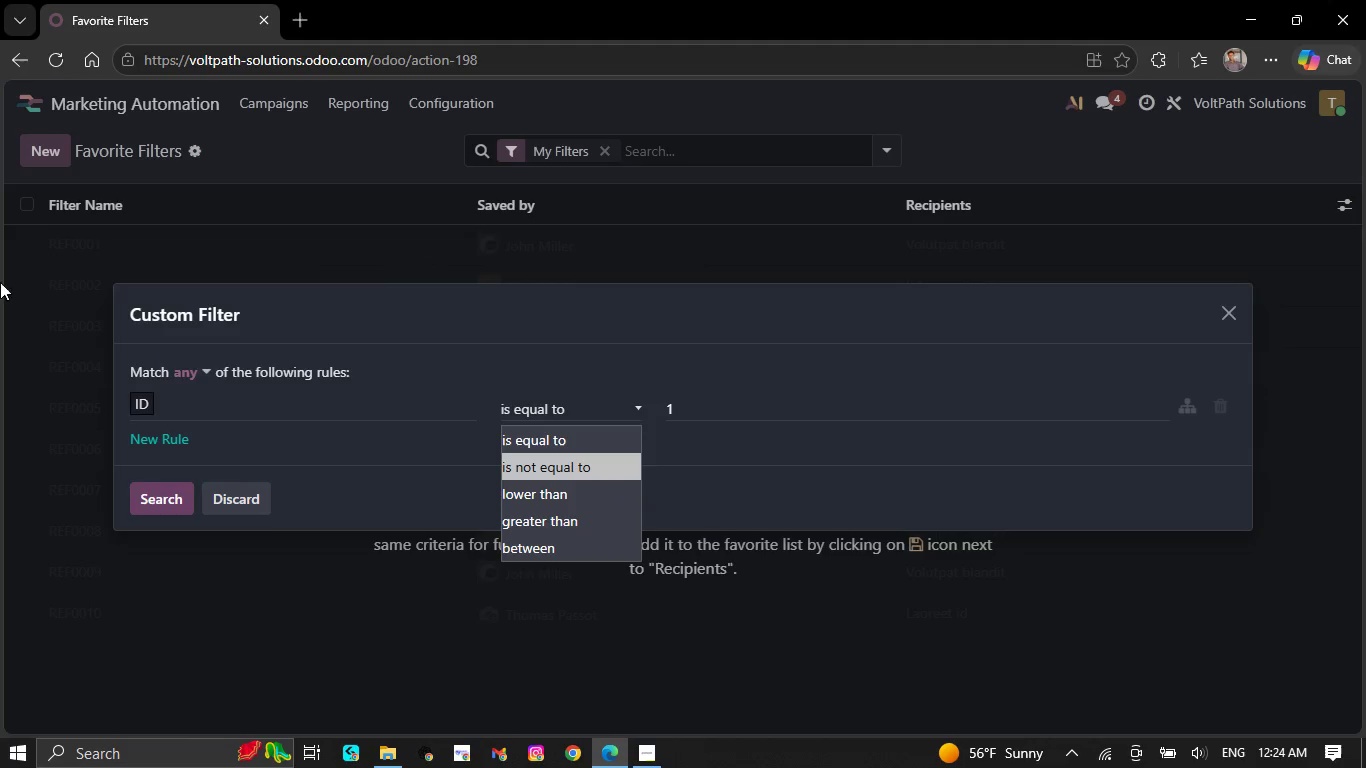 
mouse_move([305, 399])
 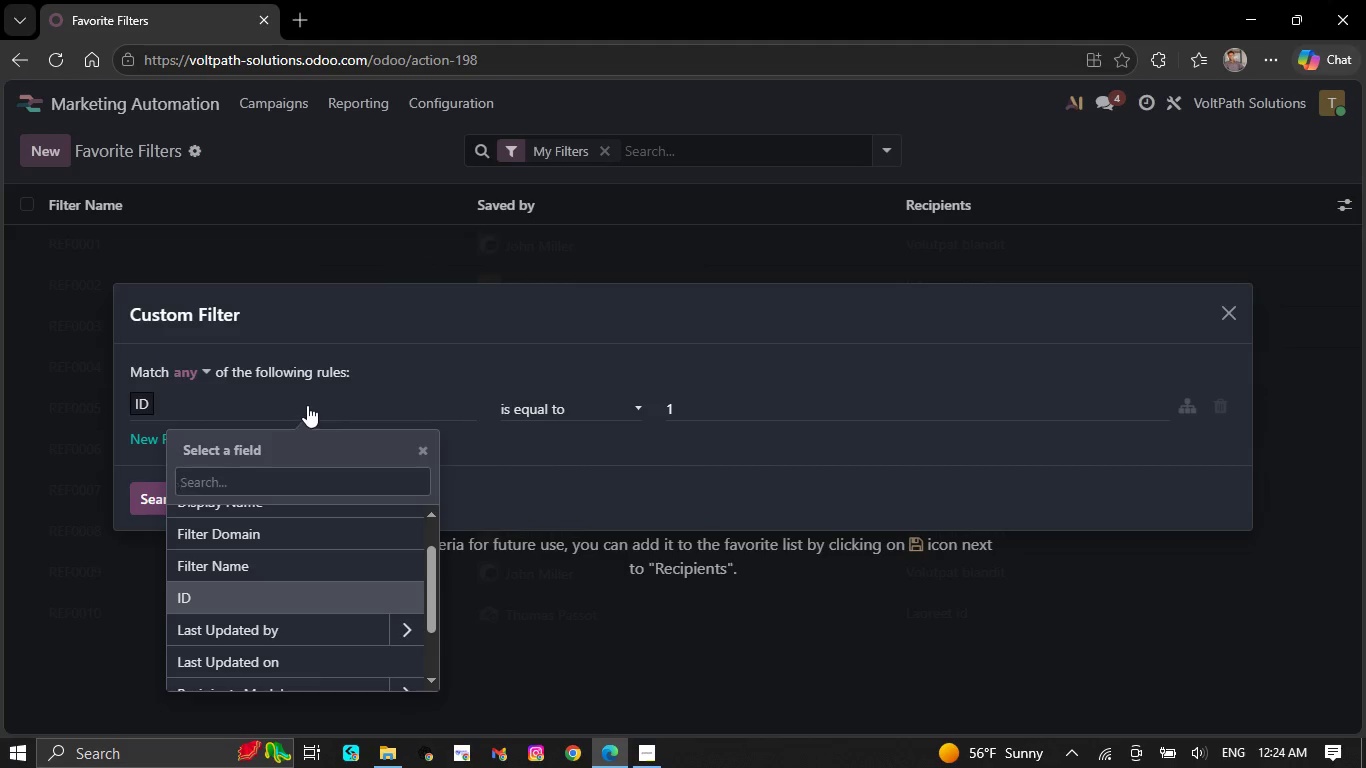 
key(C)
 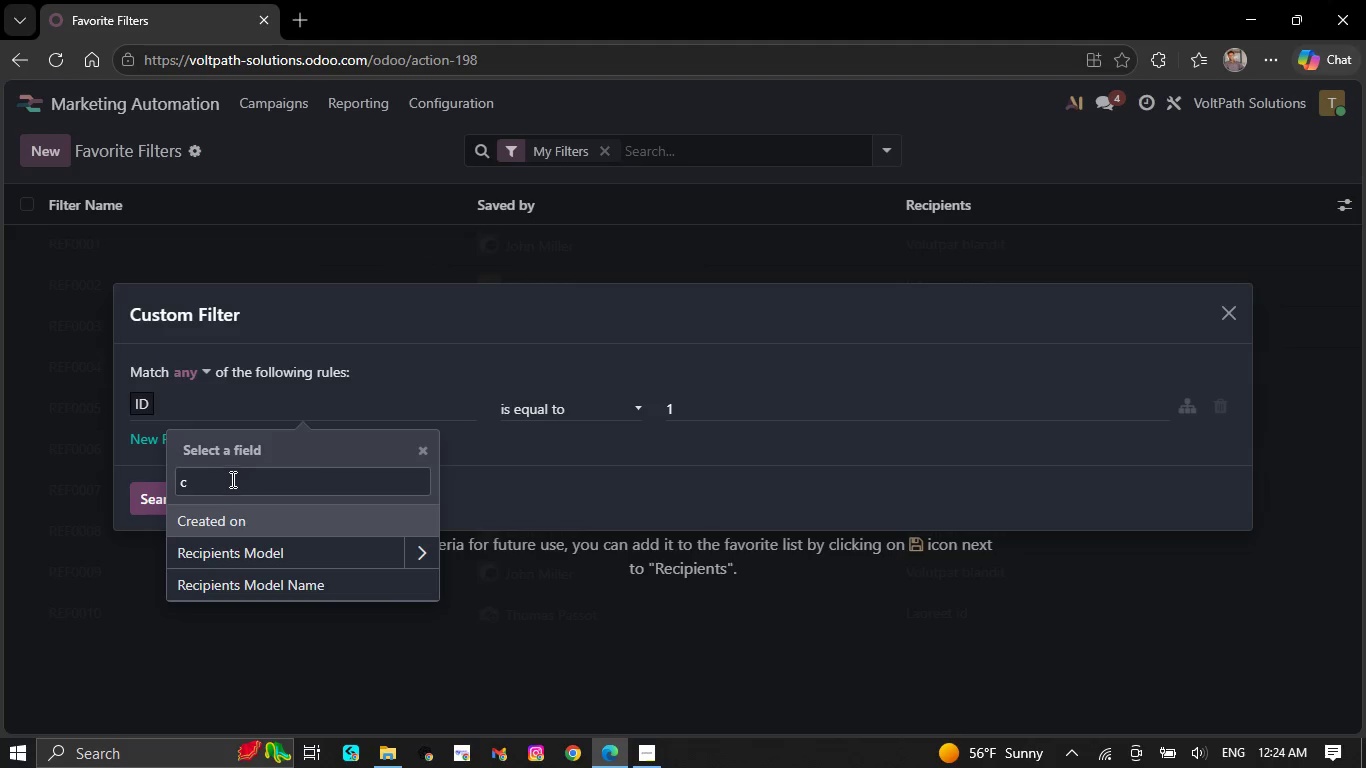 
wait(8.19)
 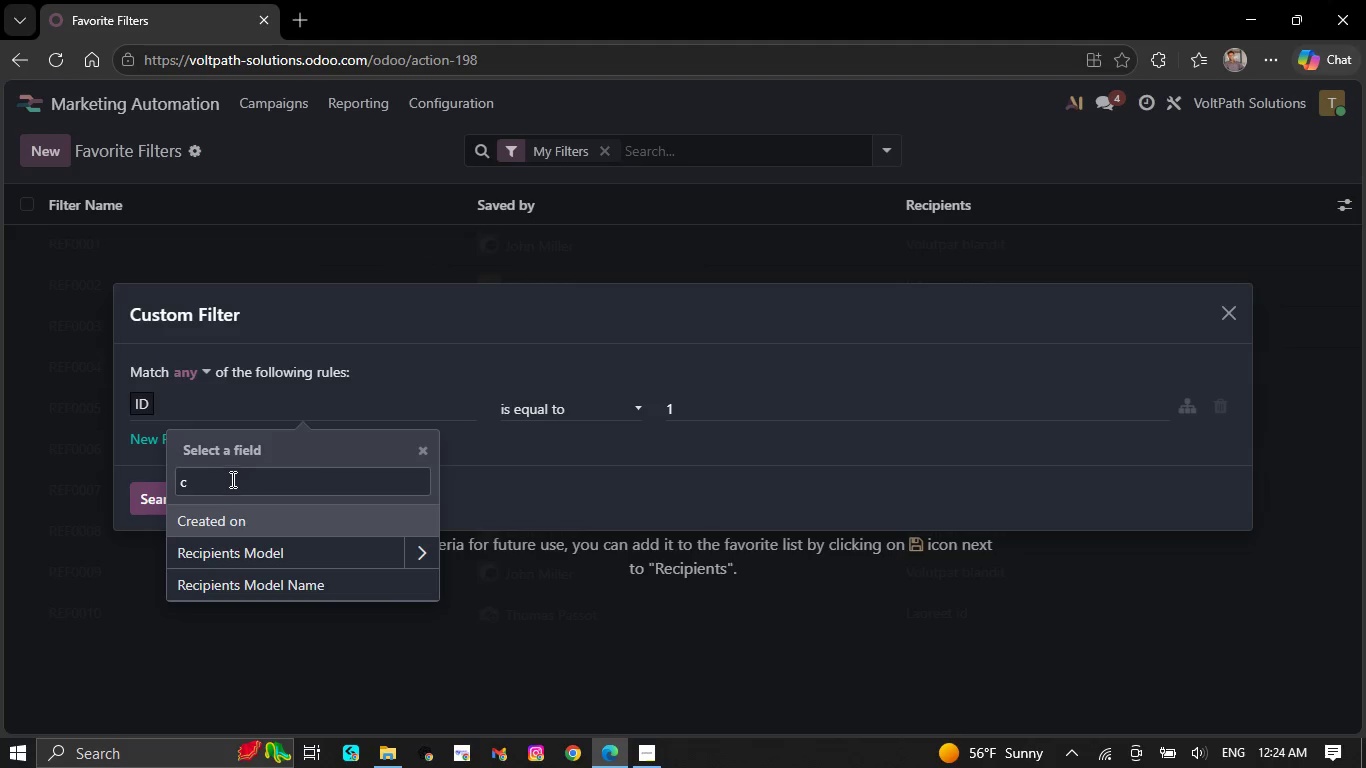 
key(Backspace)
type(Tag)
 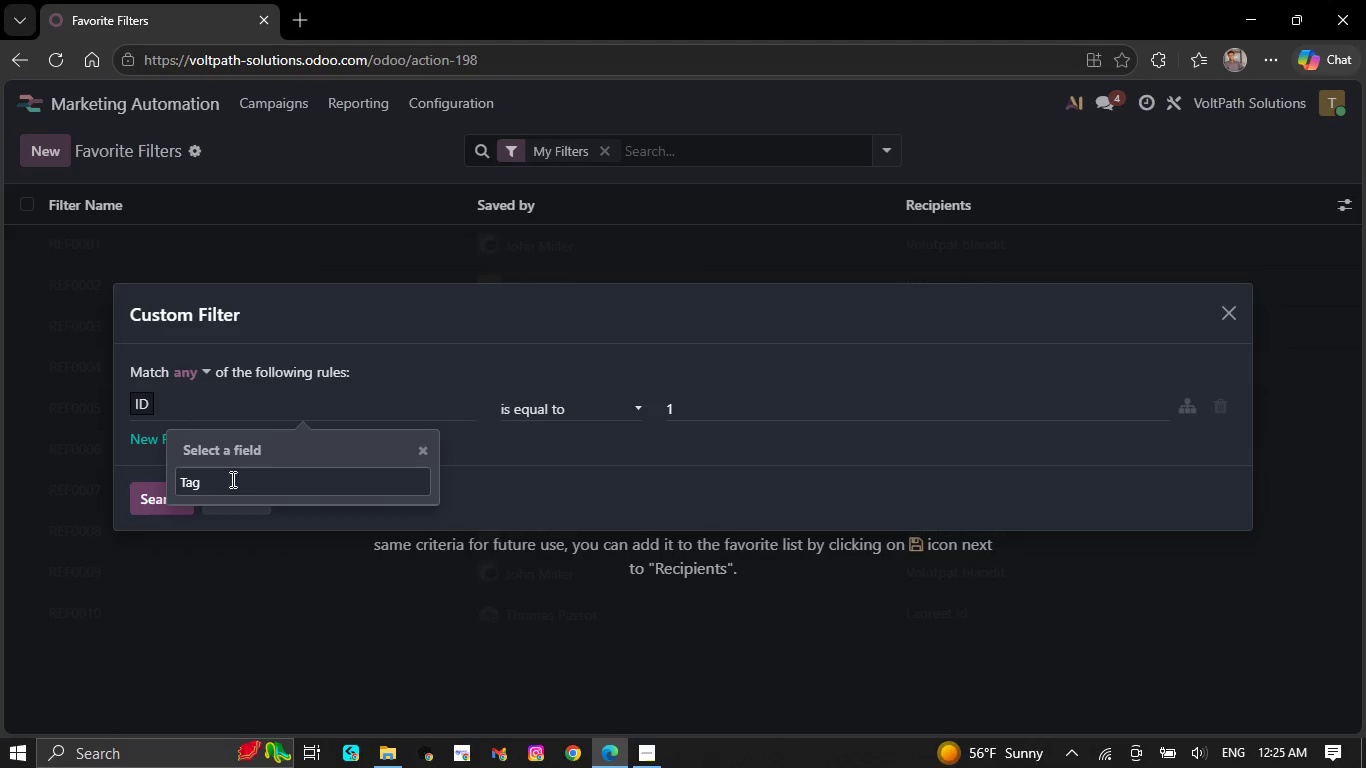 
wait(52.55)
 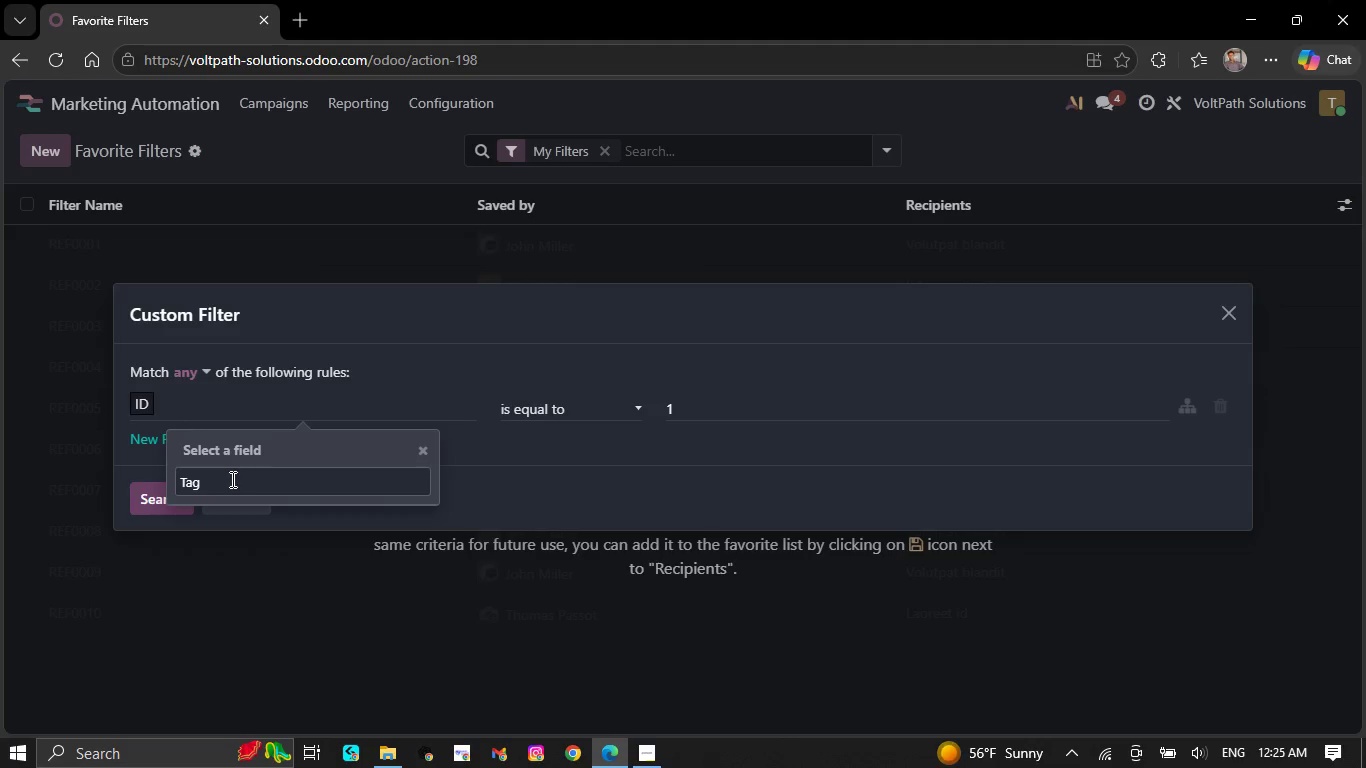 
left_click([1223, 316])
 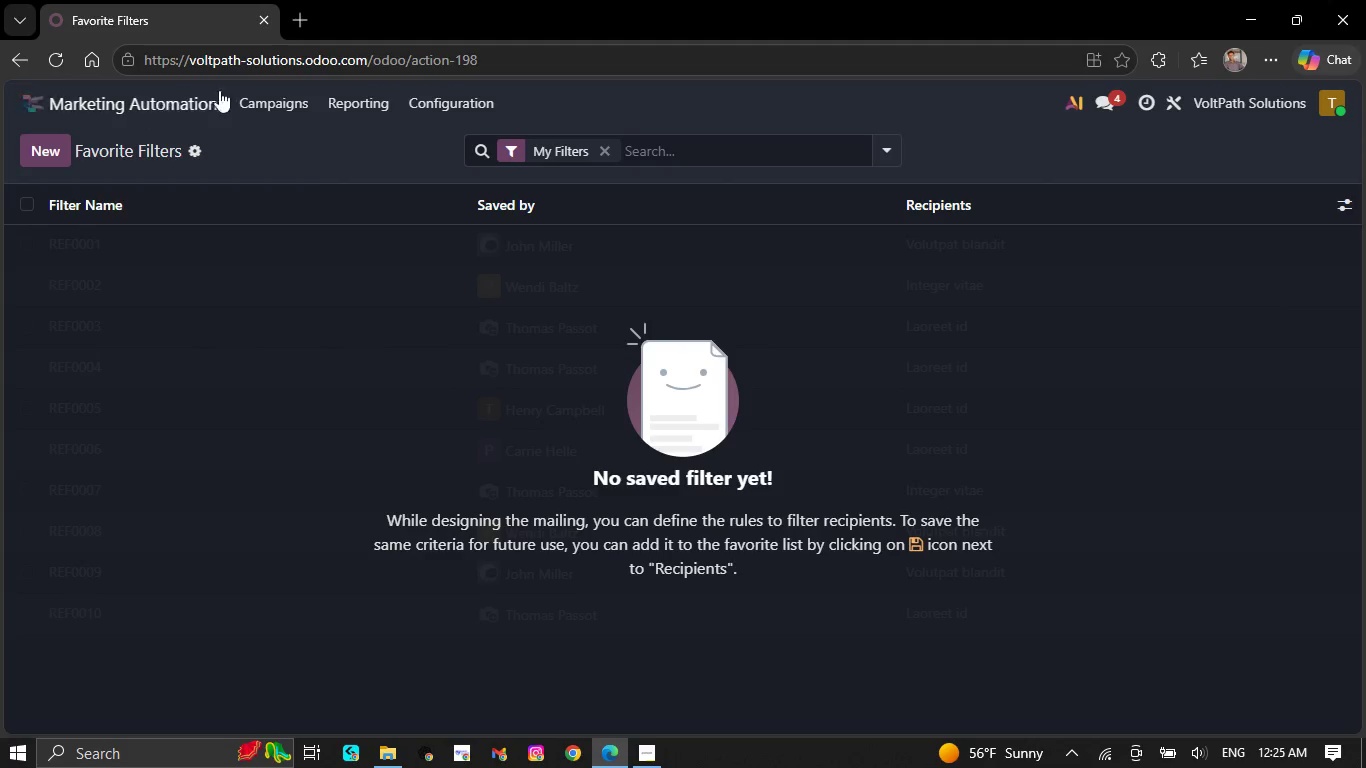 
left_click([246, 97])
 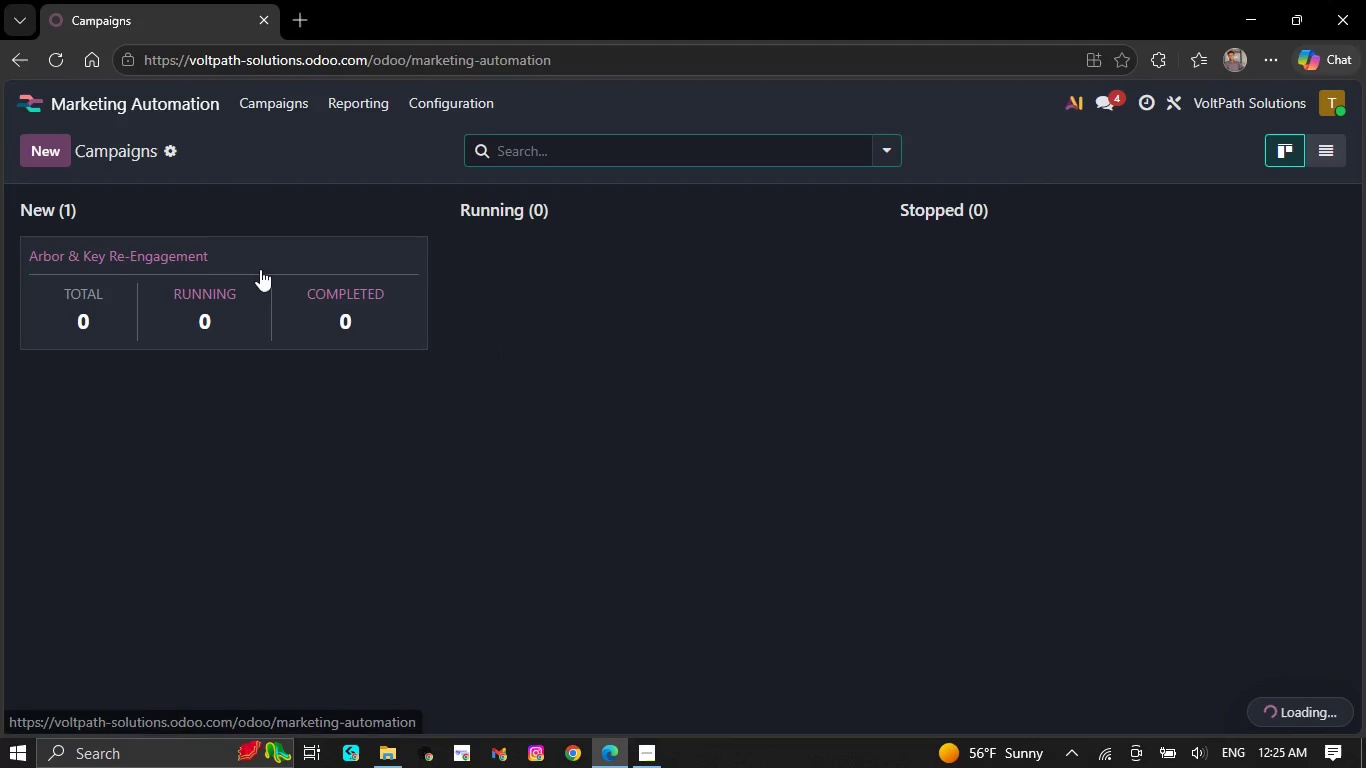 
left_click([258, 239])
 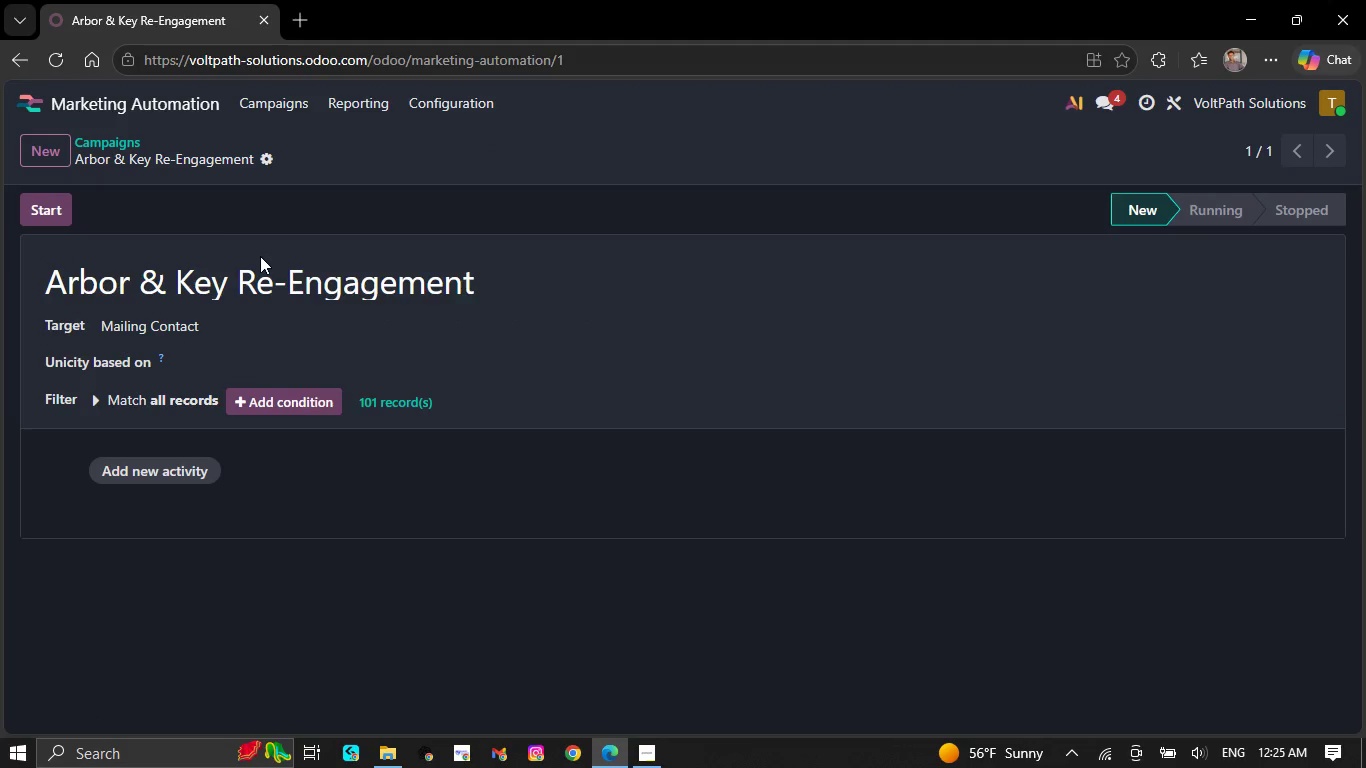 
mouse_move([79, 436])
 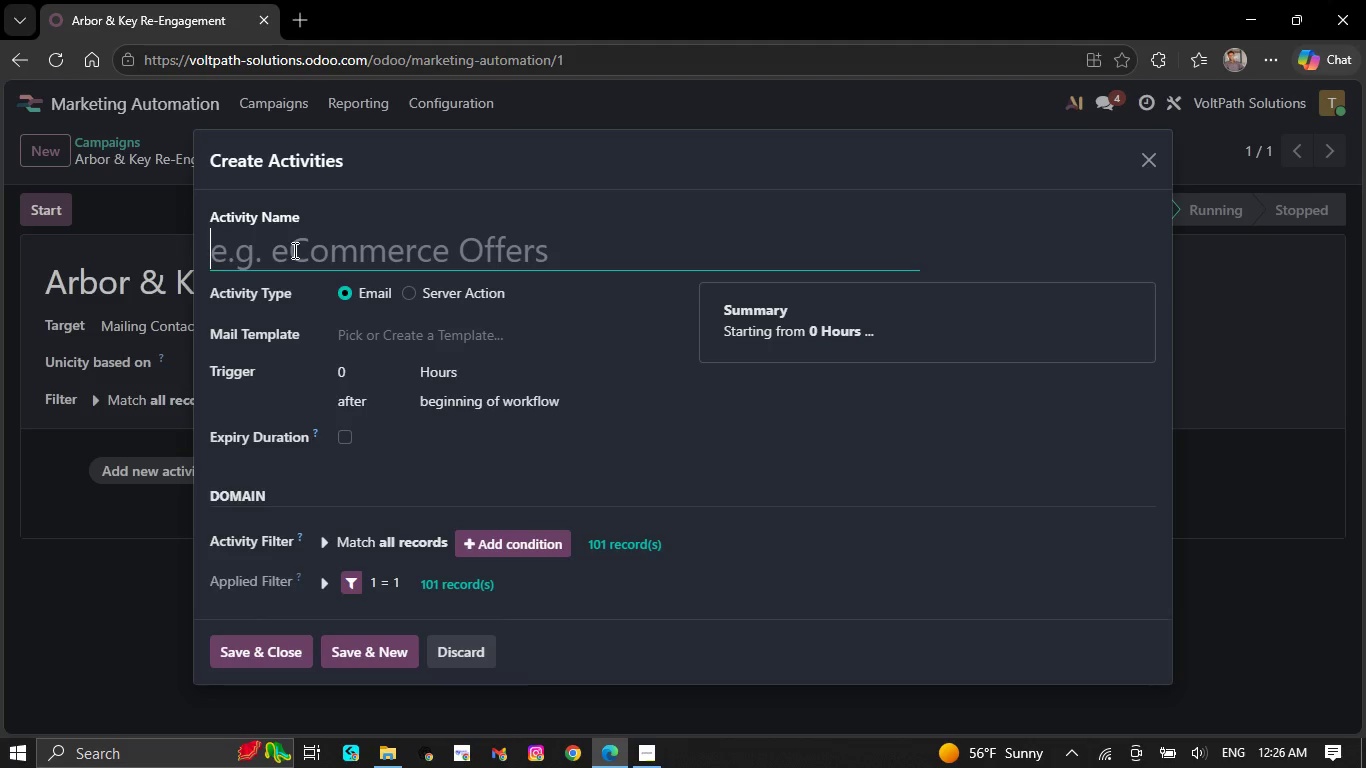 
wait(39.52)
 